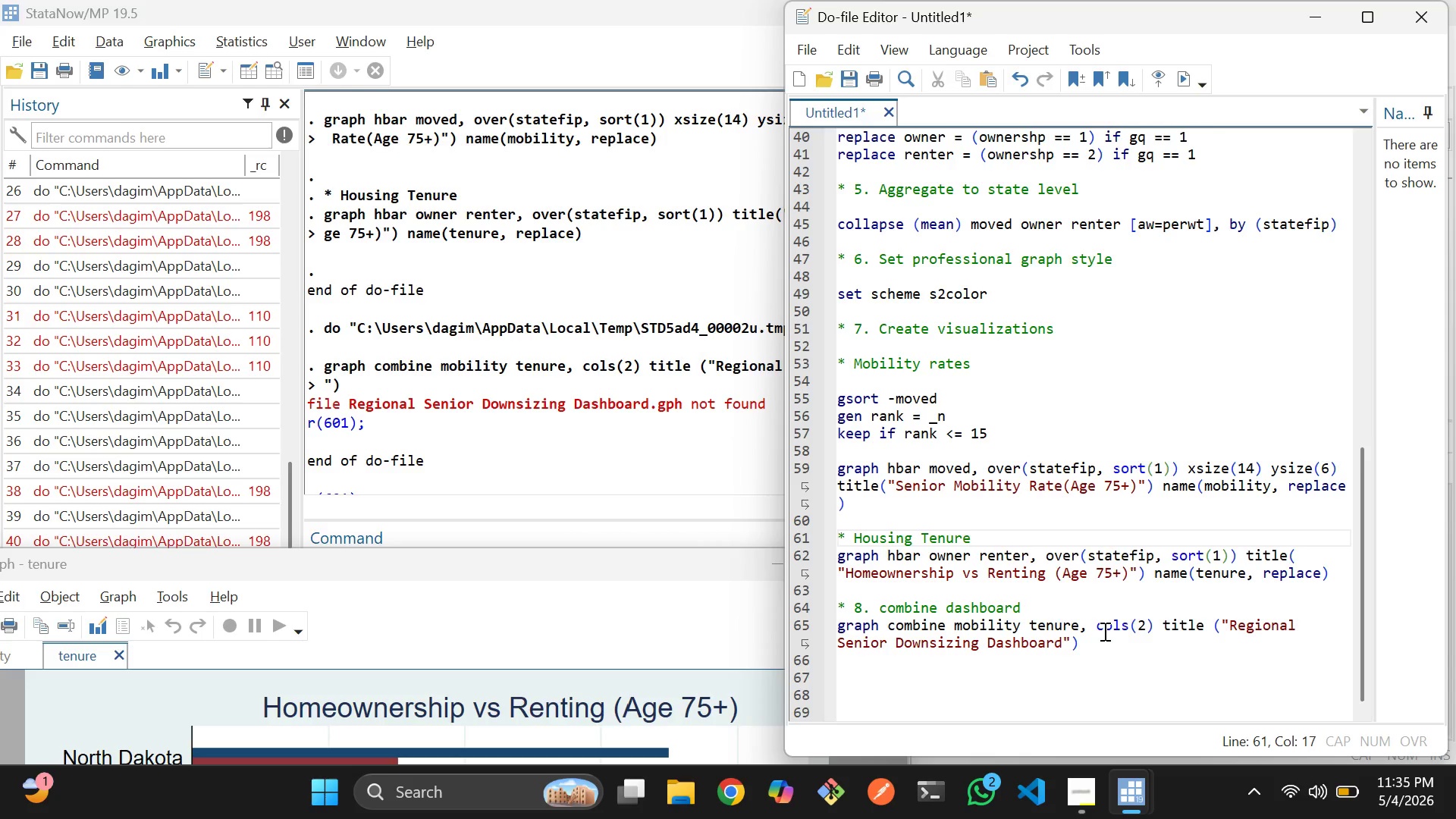 
wait(34.29)
 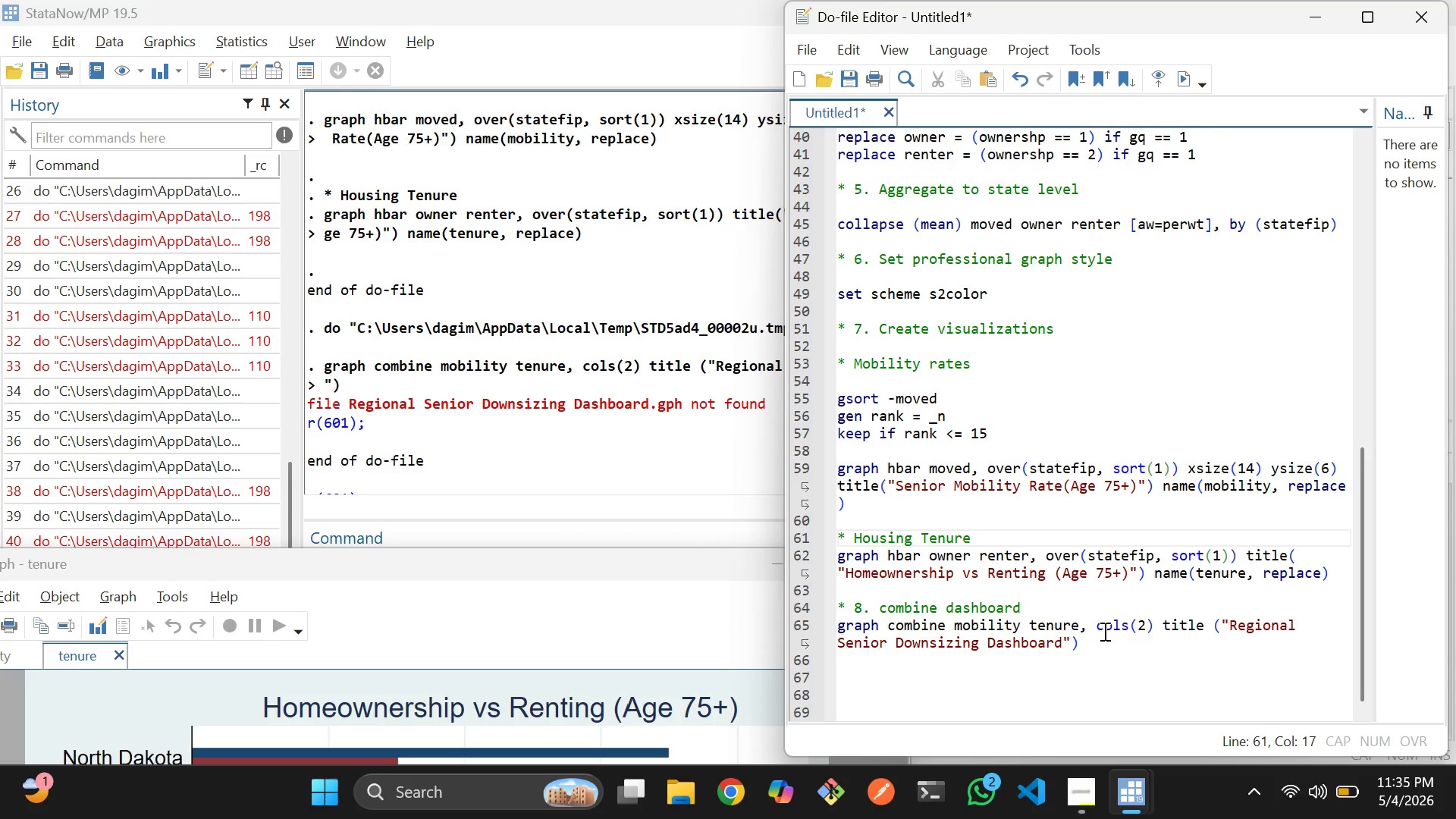 
scroll: coordinate [1169, 534], scroll_direction: none, amount: 0.0
 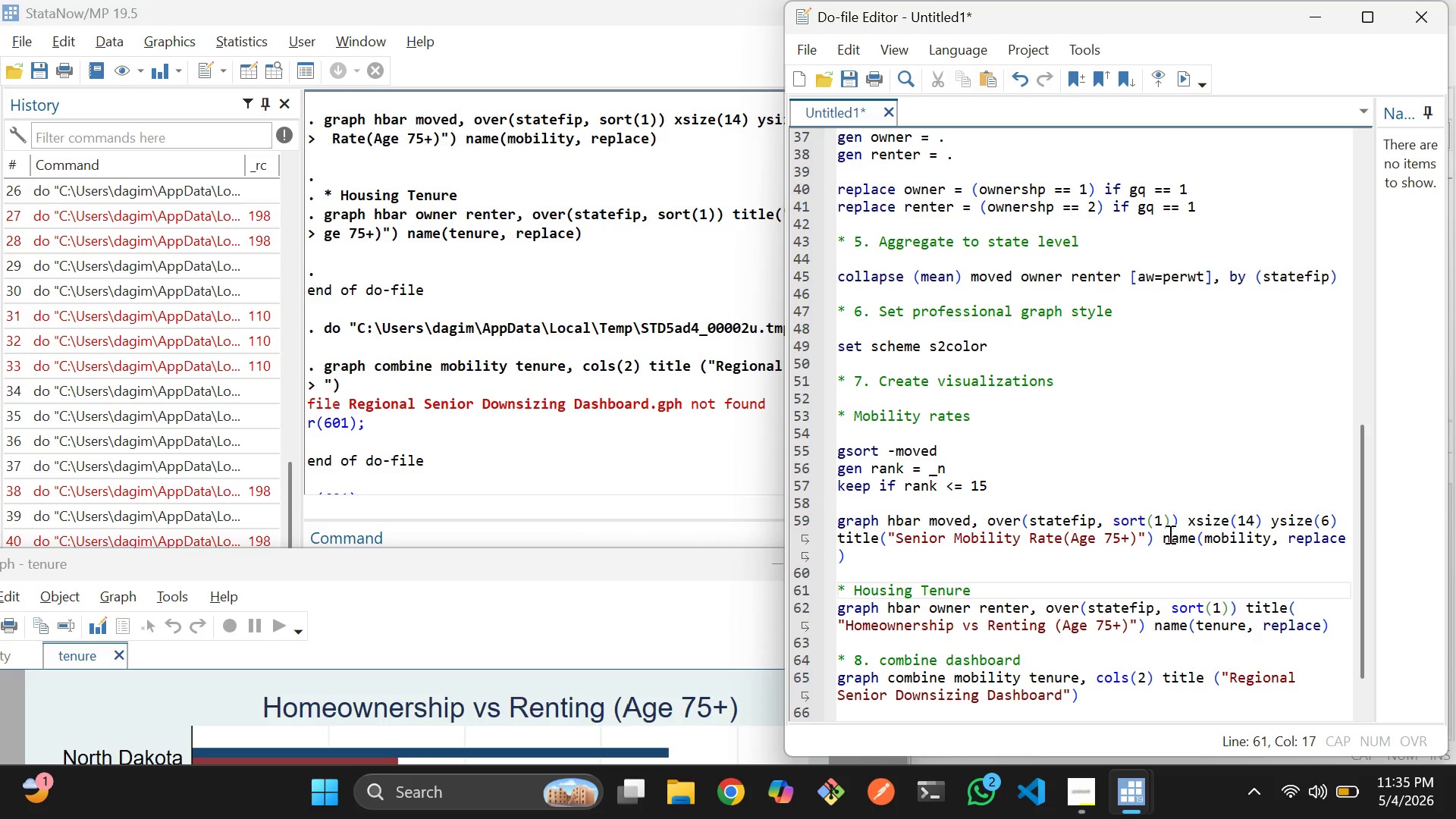 
scroll: coordinate [1169, 534], scroll_direction: down, amount: 2.0
 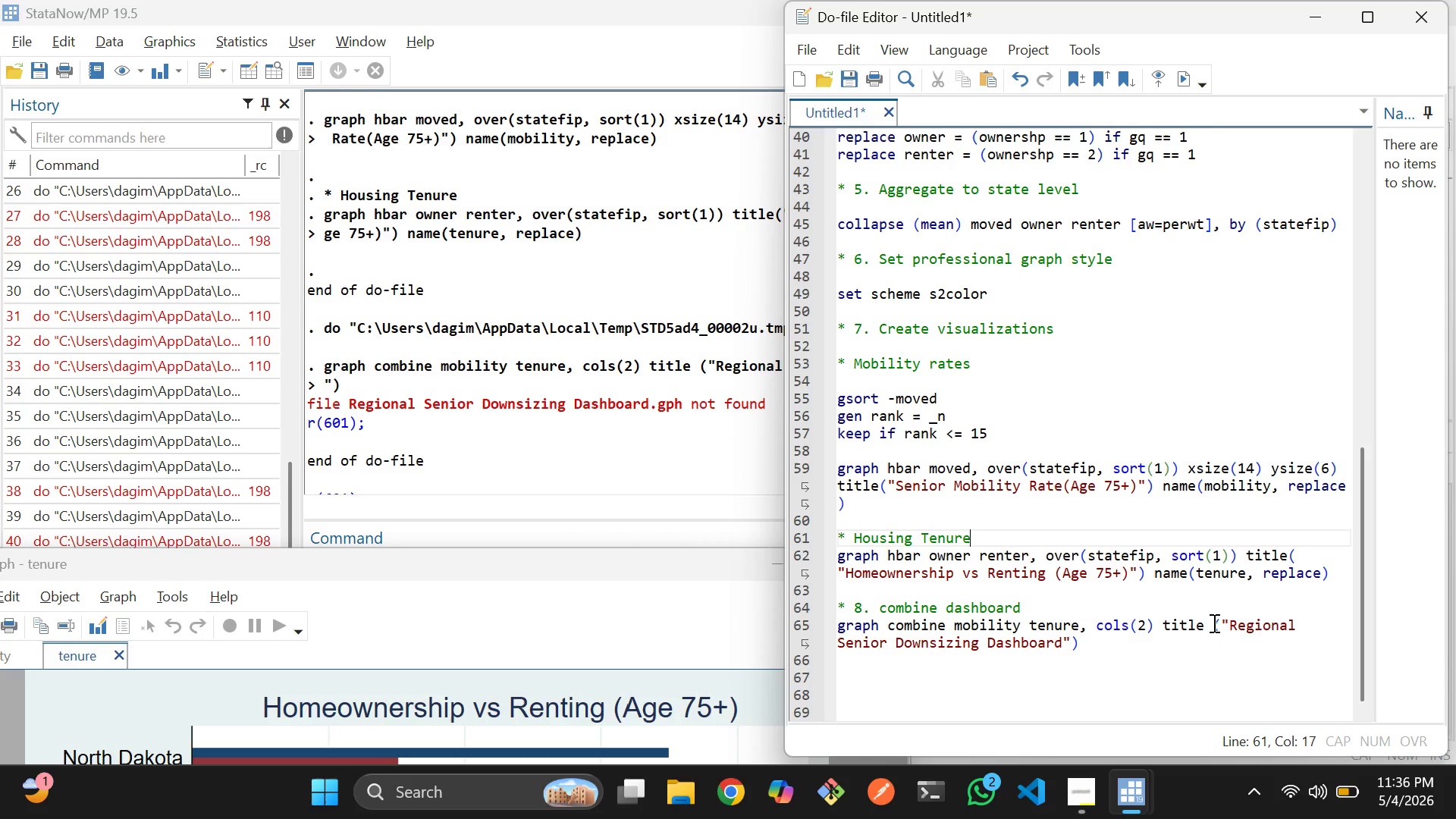 
left_click([1216, 623])
 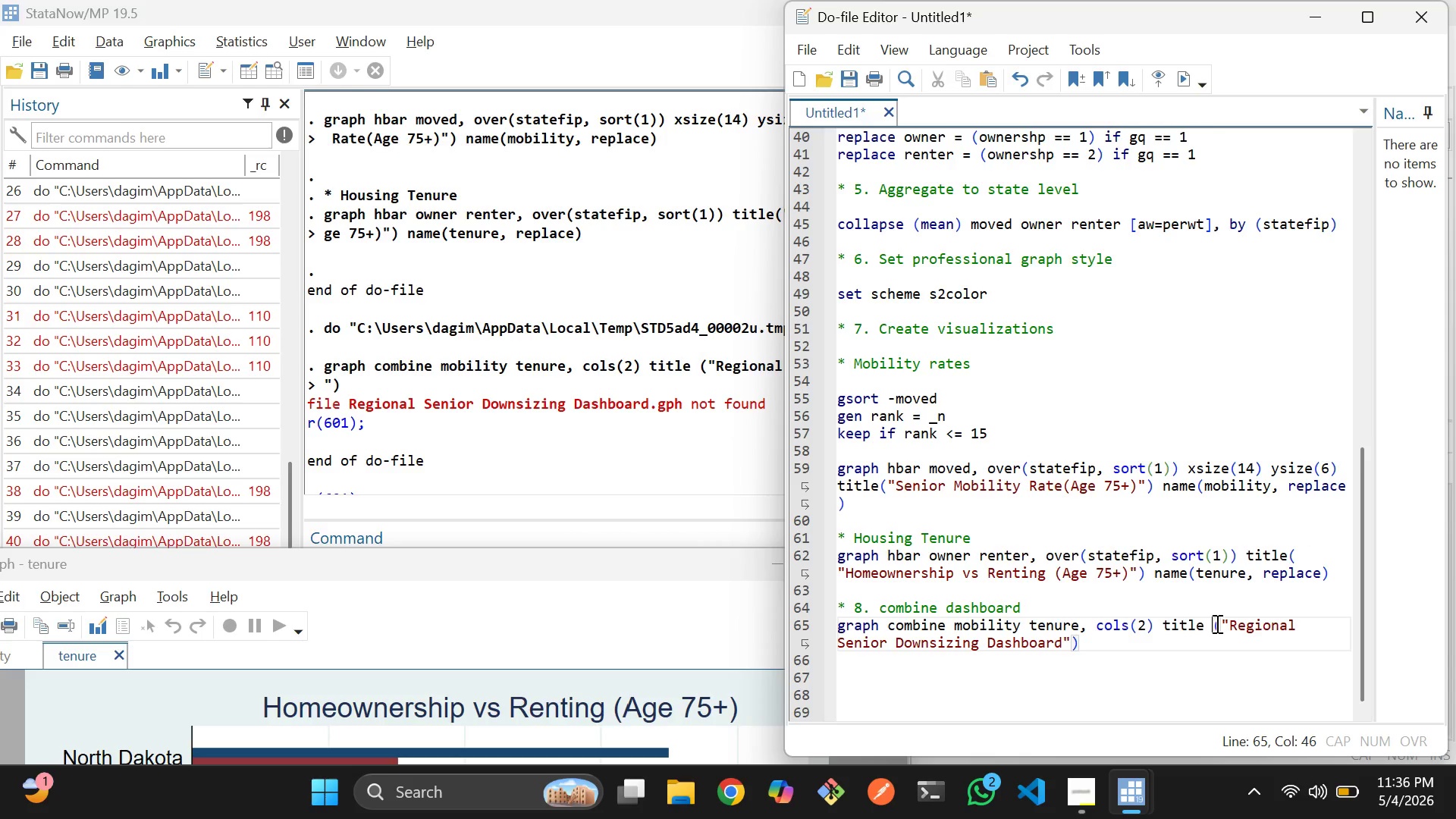 
key(Backspace)
 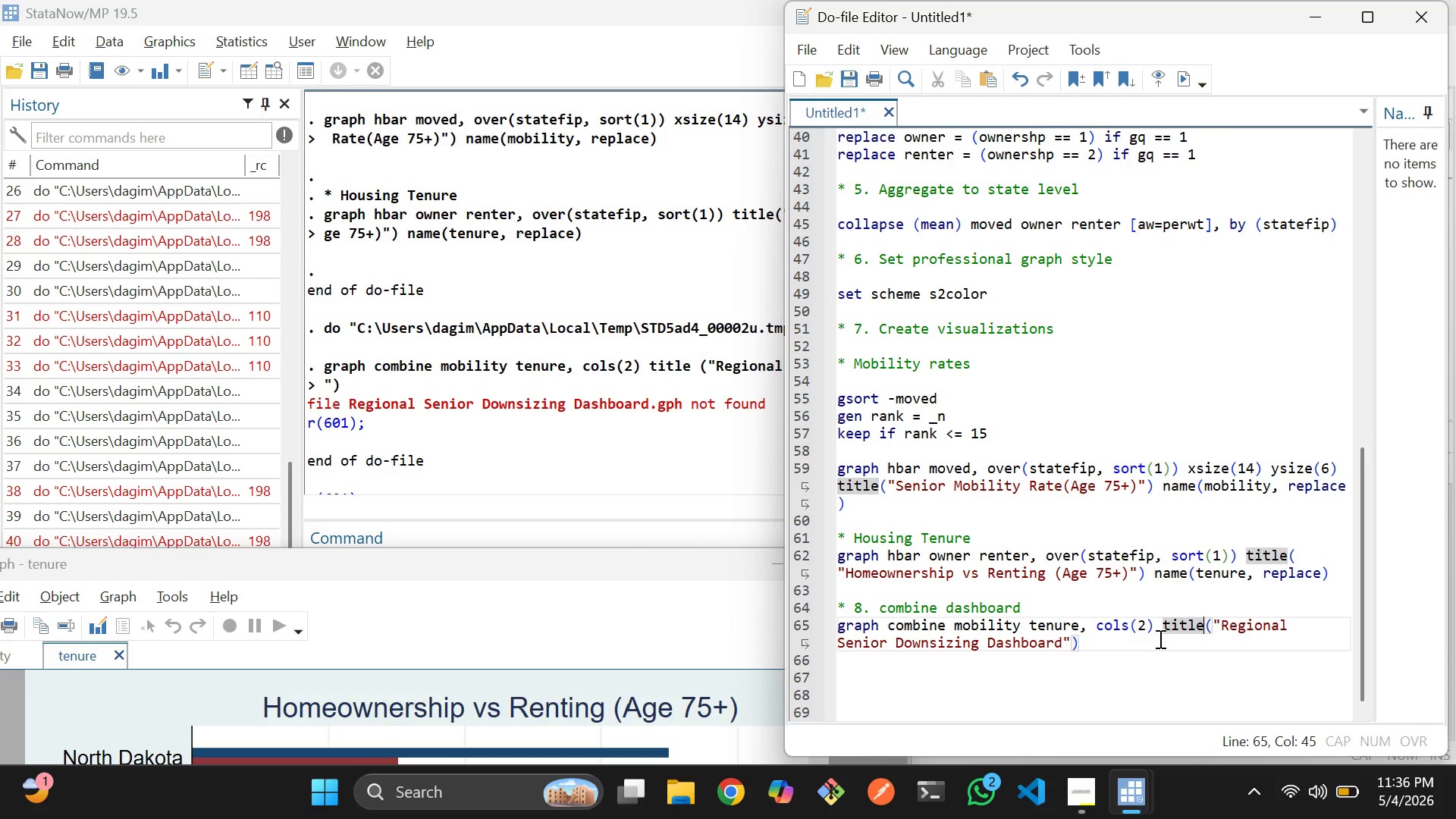 
left_click_drag(start_coordinate=[1154, 639], to_coordinate=[834, 625])
 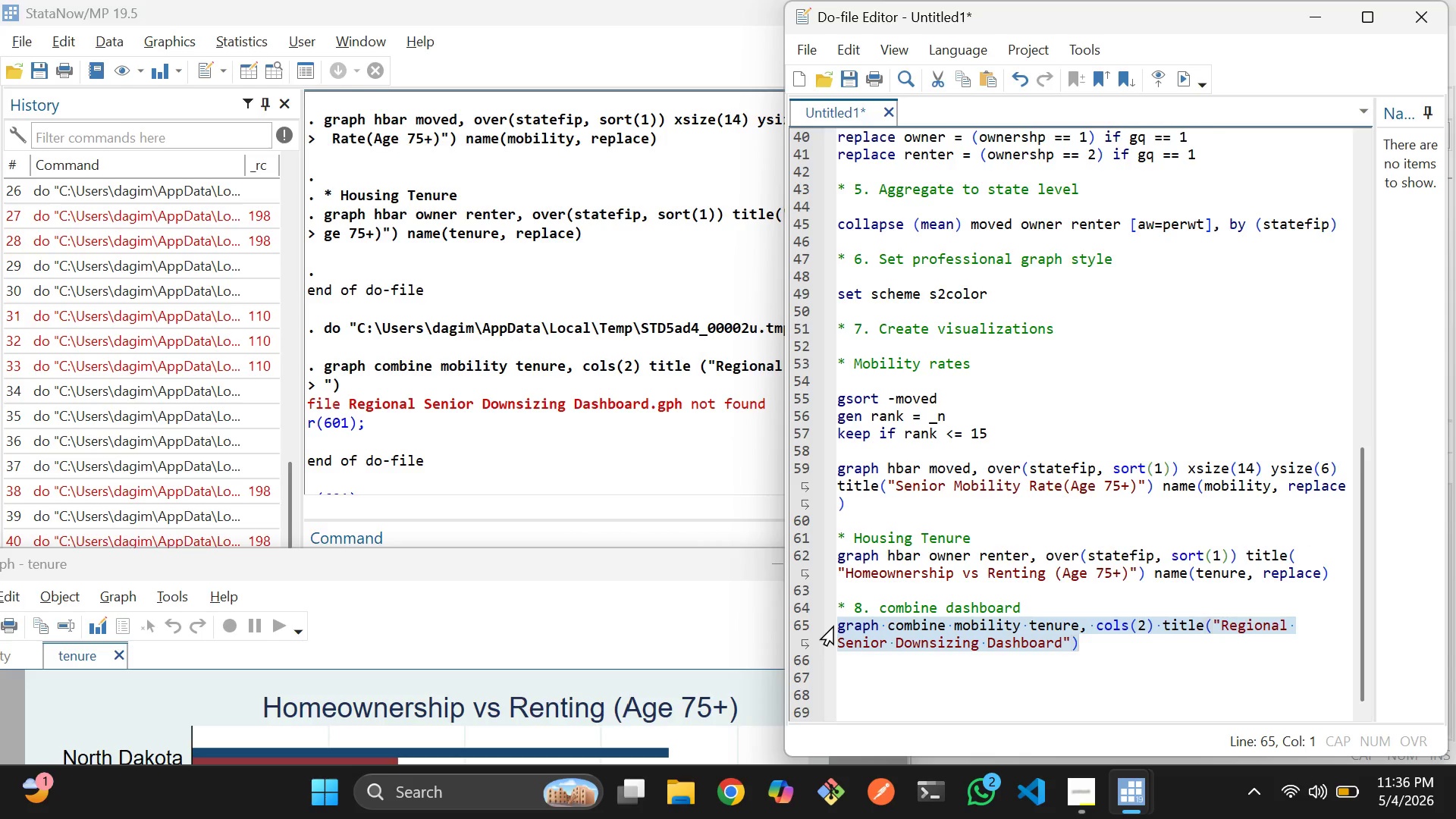 
key(Control+D)
 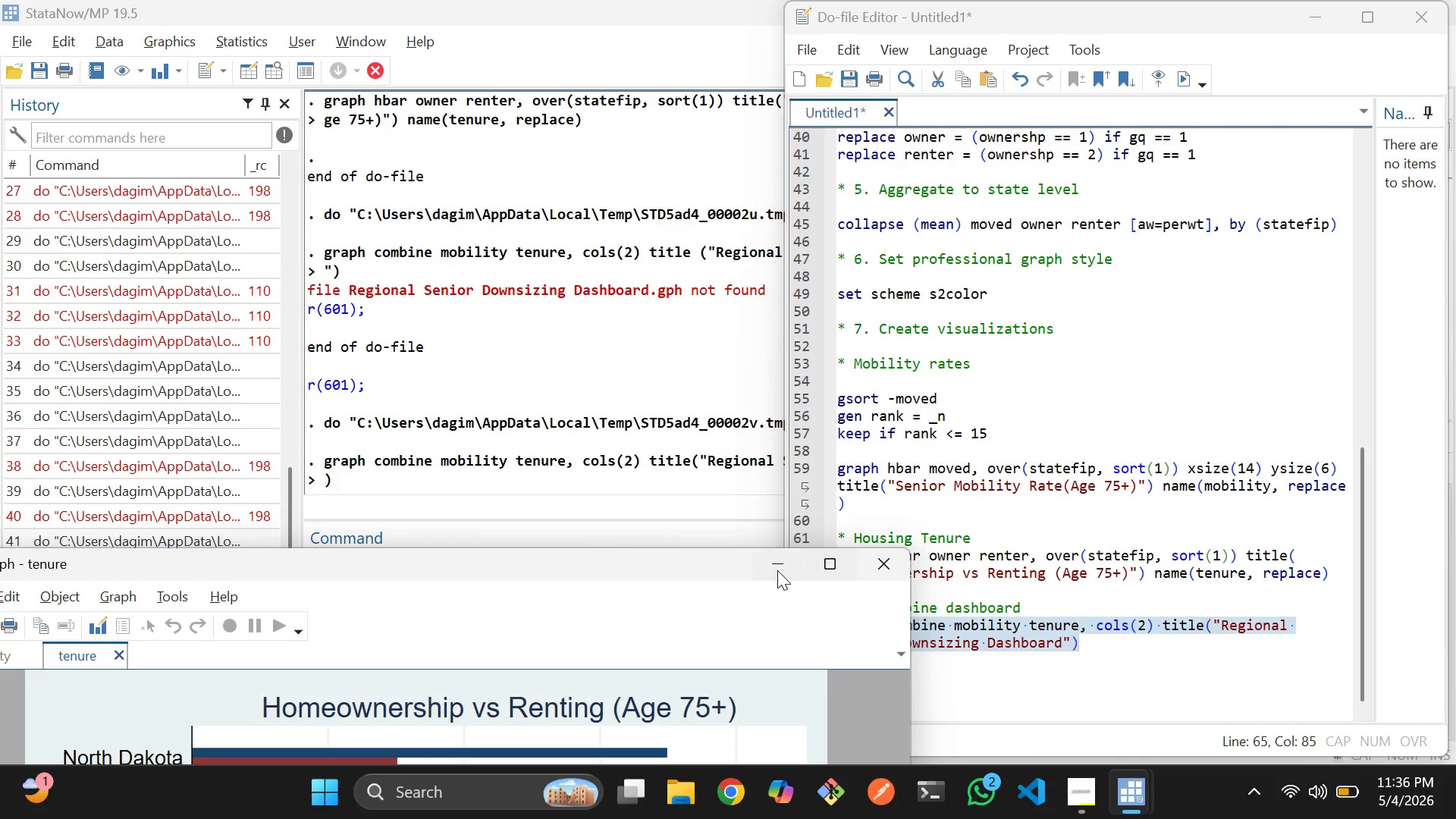 
left_click_drag(start_coordinate=[662, 564], to_coordinate=[823, 56])
 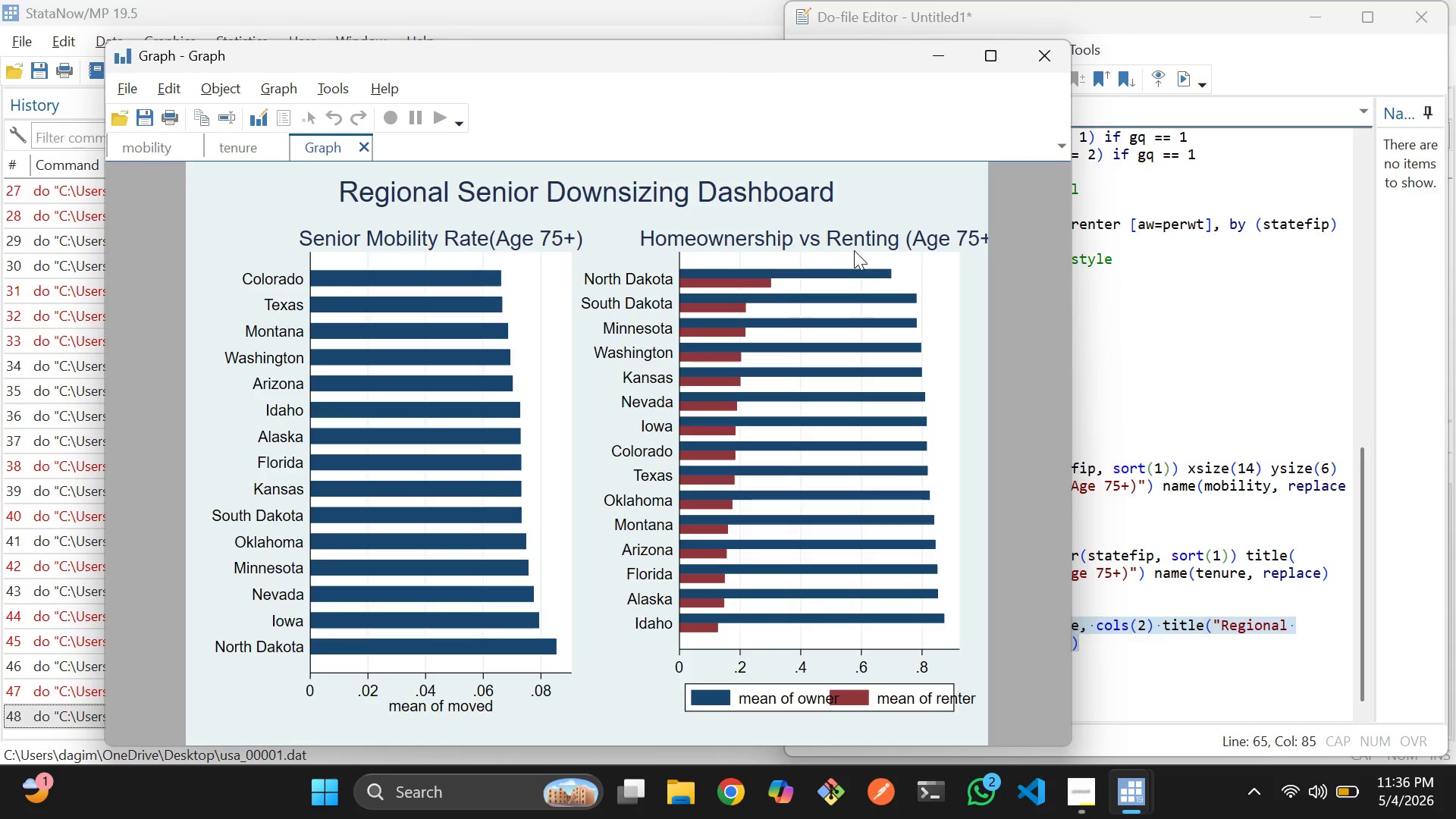 
wait(17.7)
 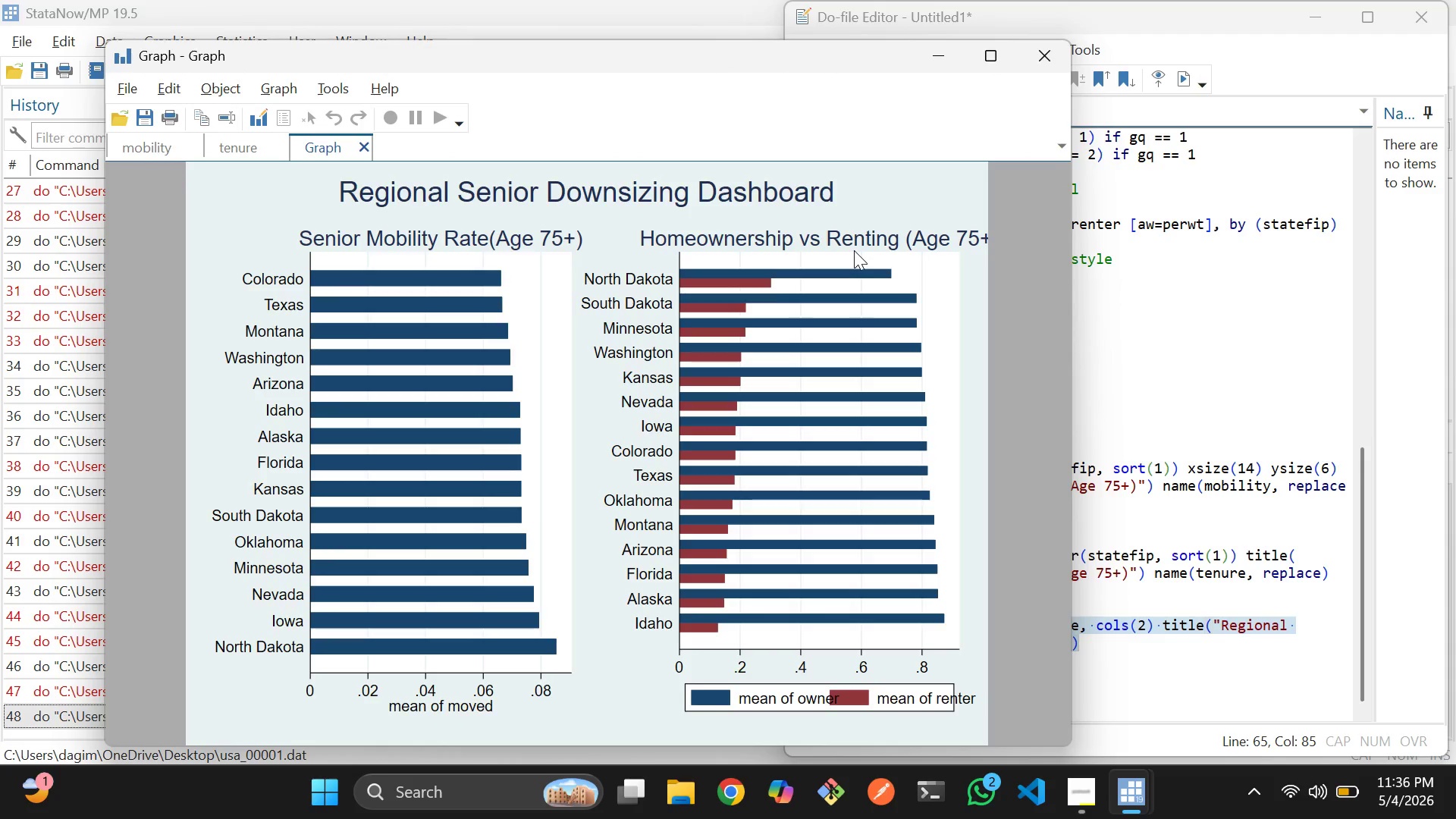 
left_click([1138, 379])
 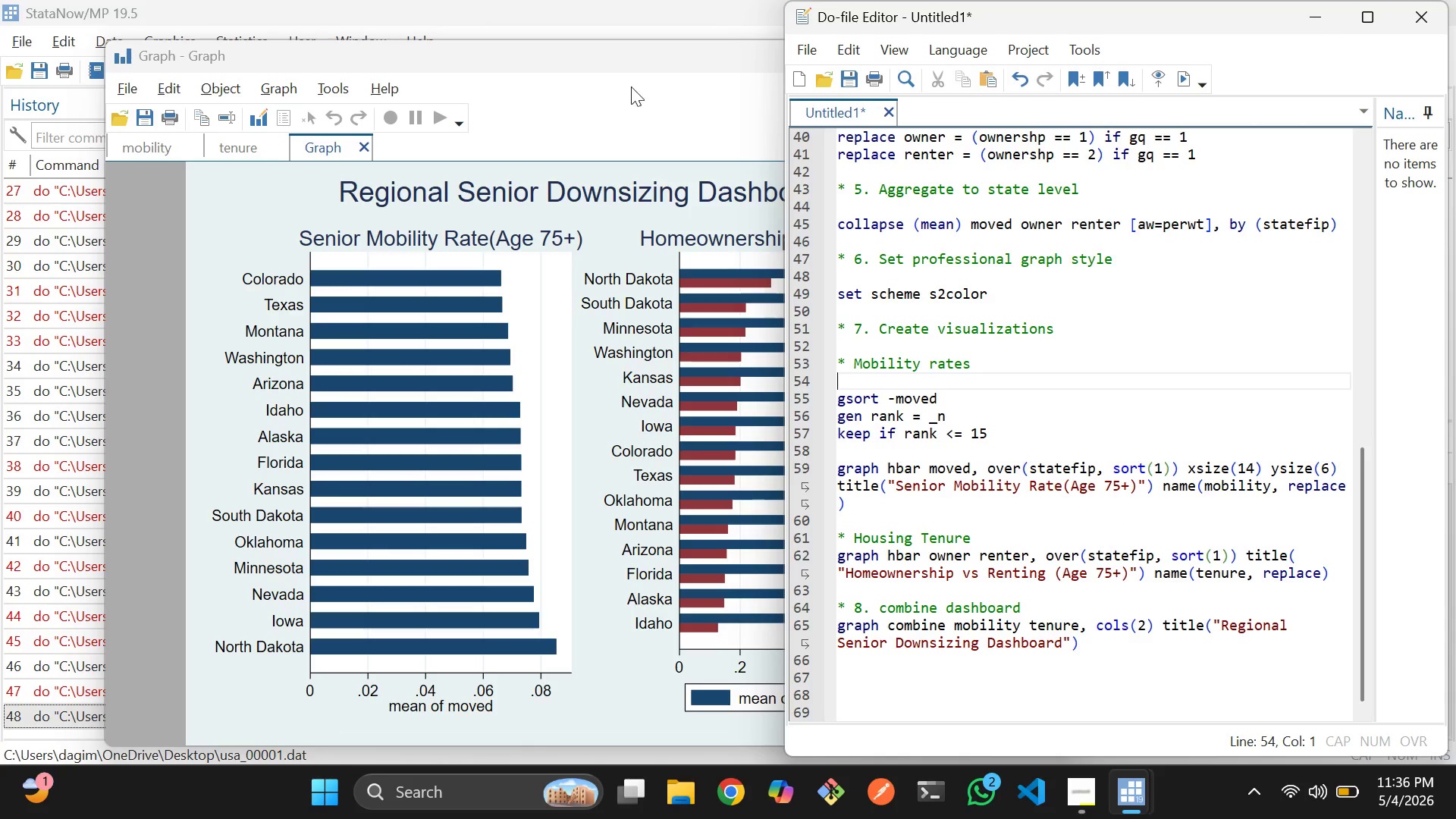 
left_click([644, 54])
 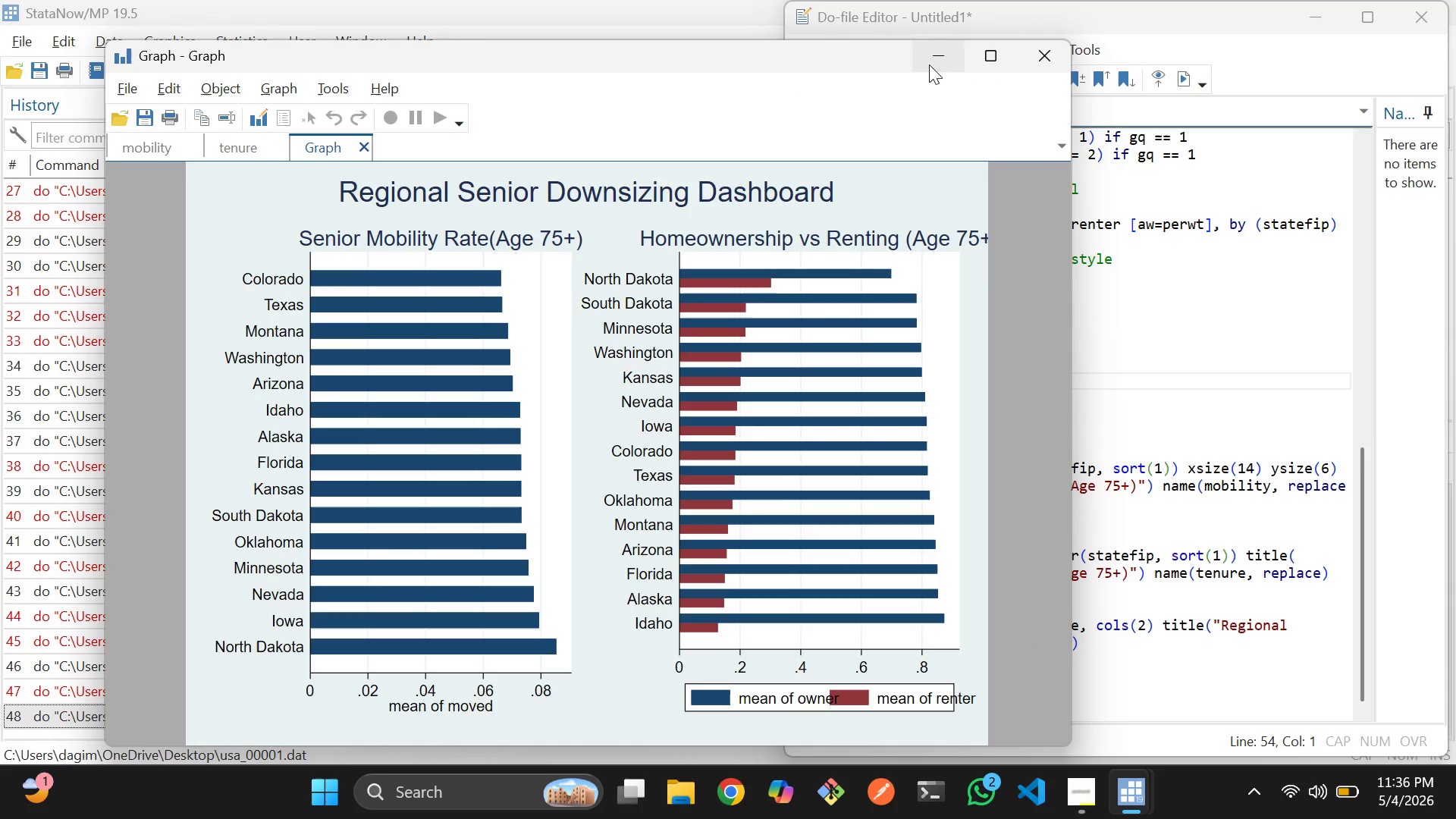 
left_click([930, 64])
 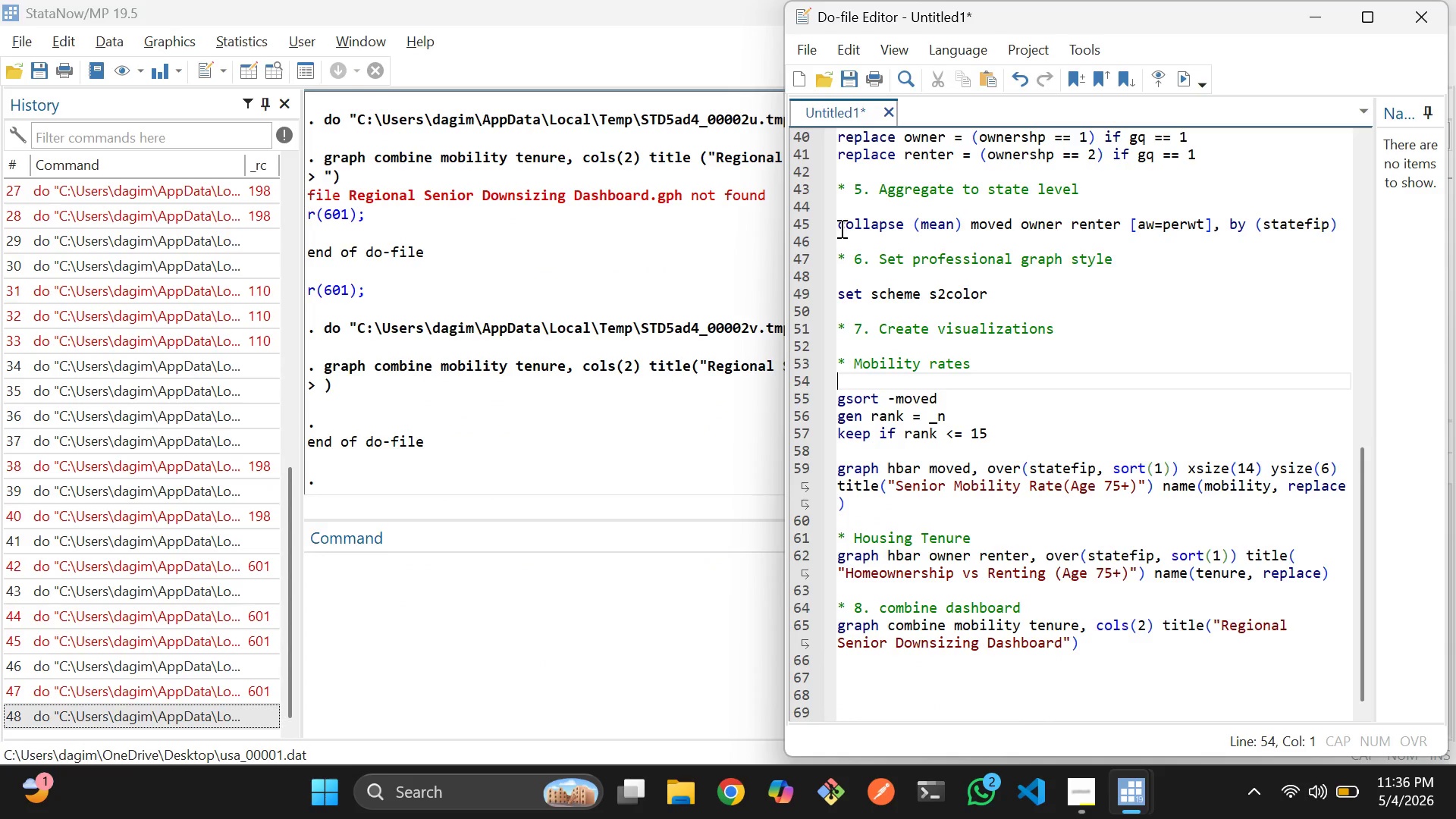 
wait(9.44)
 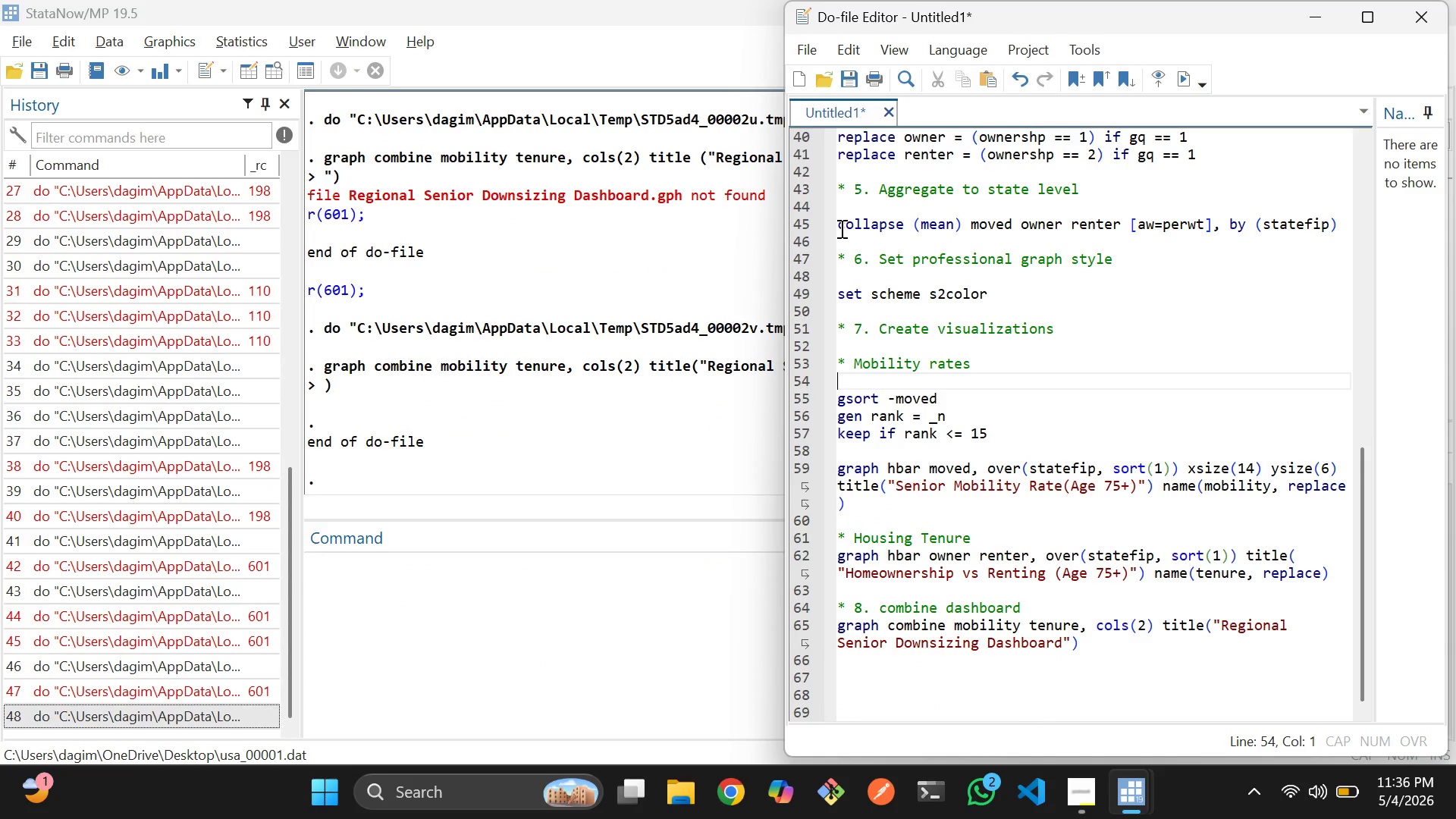 
left_click([1121, 661])
 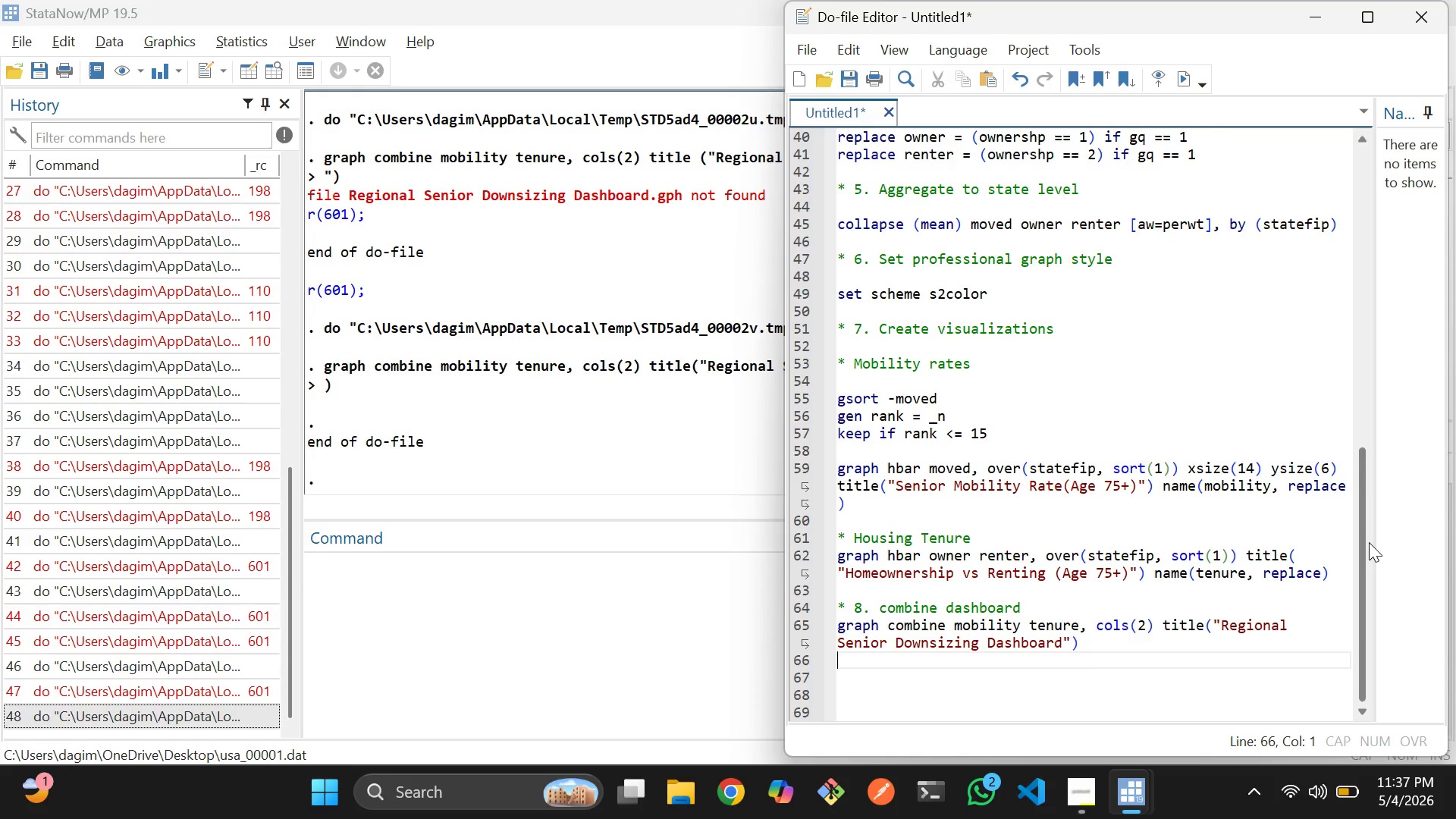 
wait(25.41)
 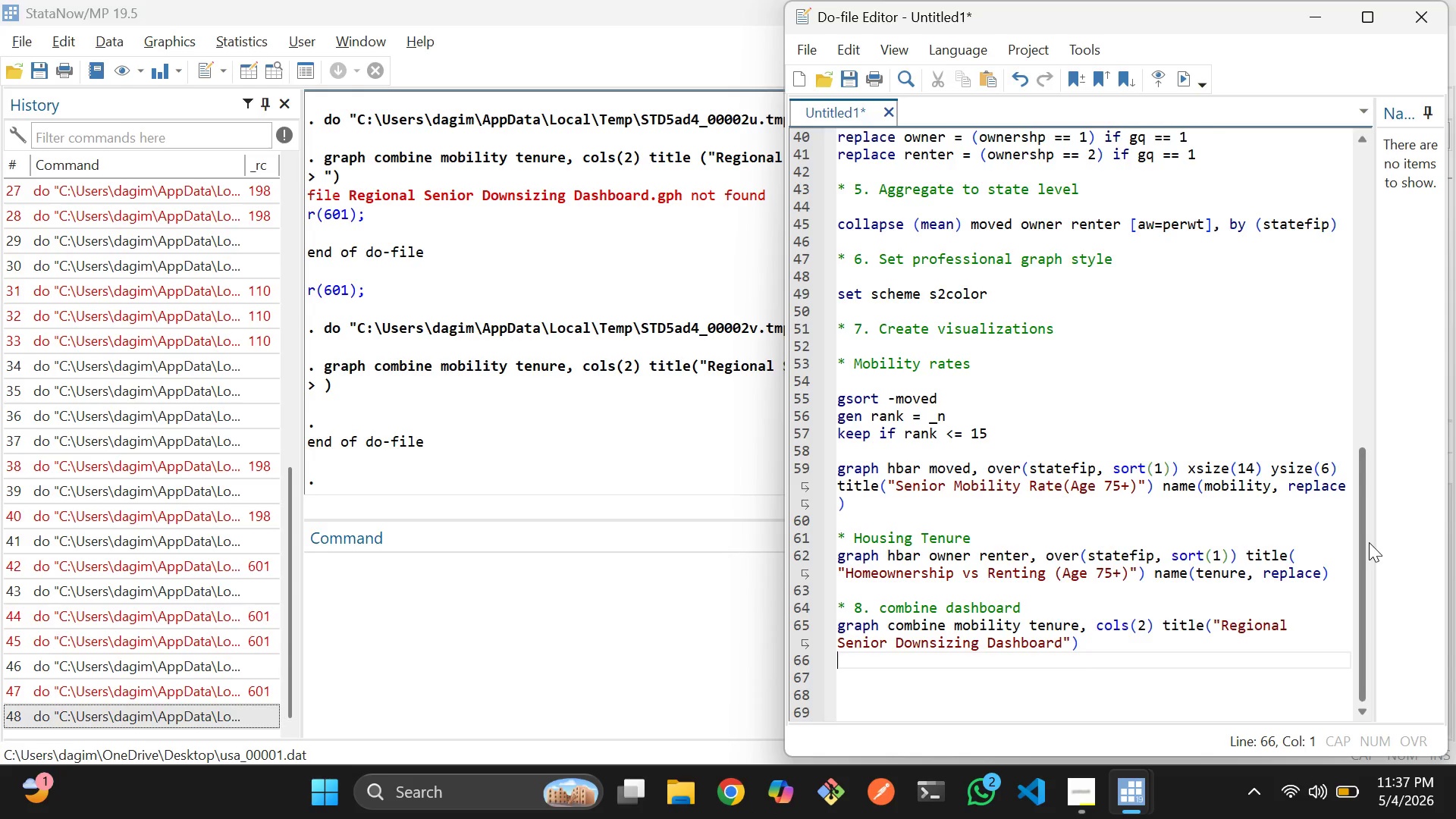 
key(Enter)
 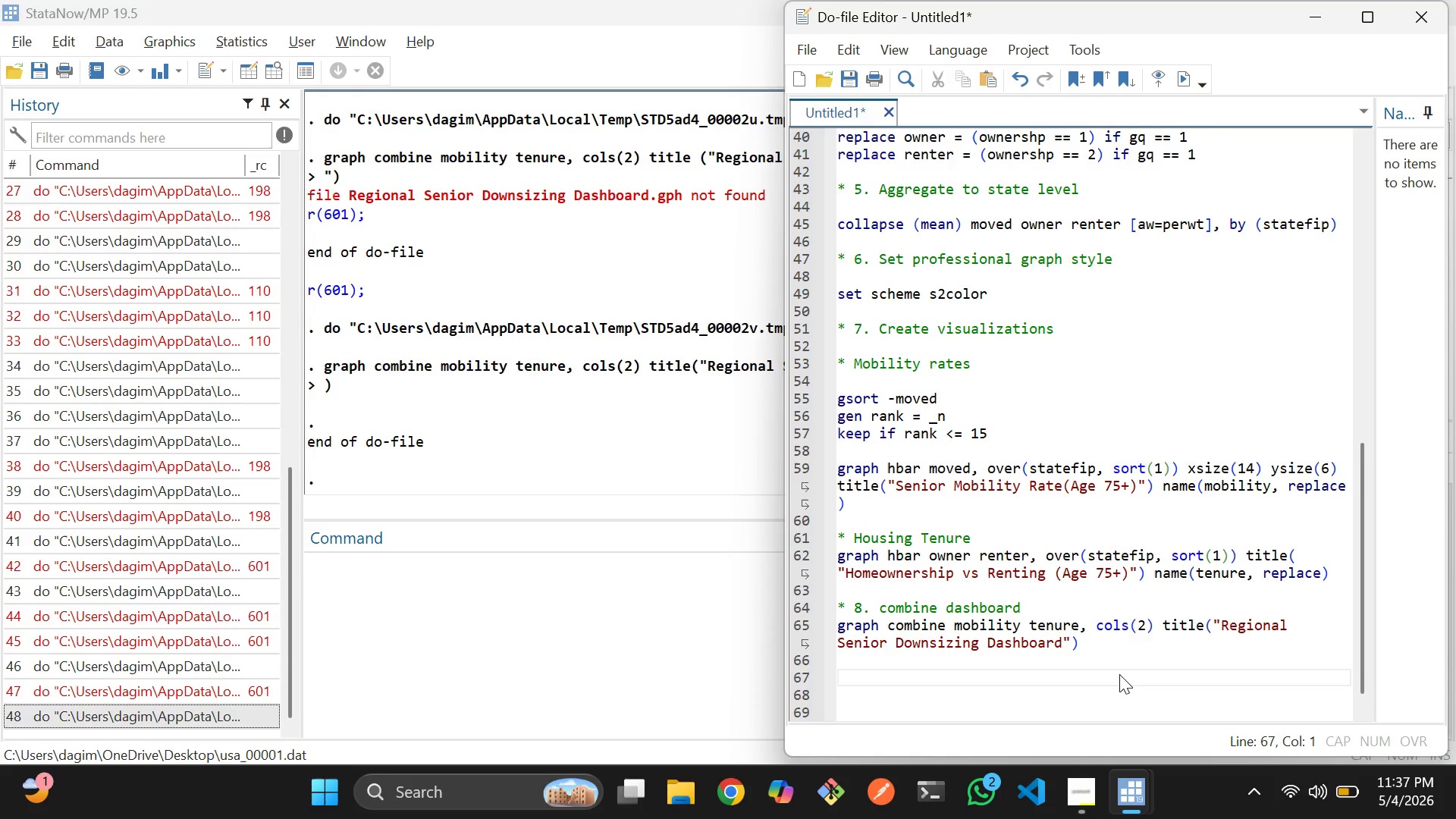 
type(* 9. export t)
 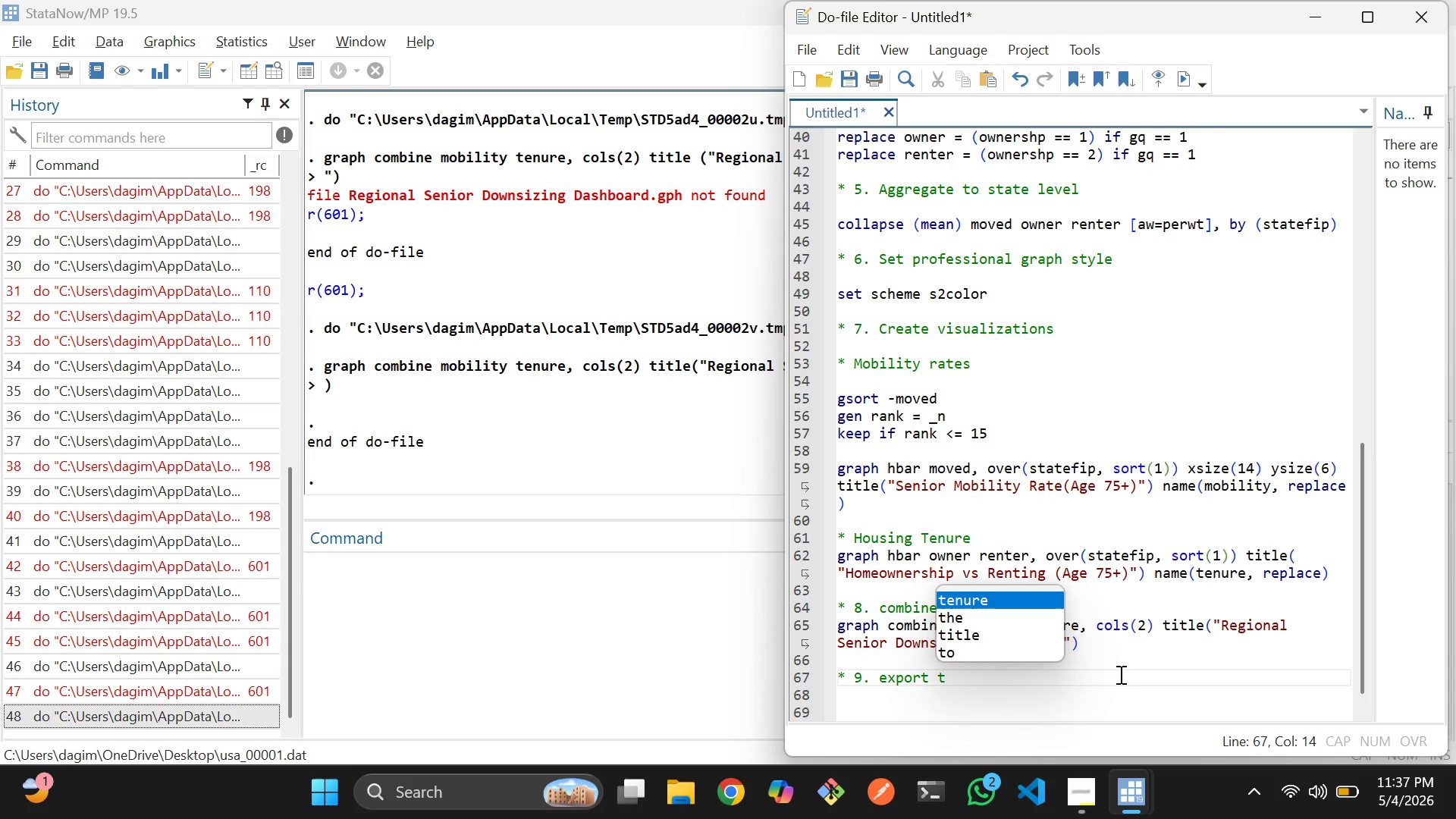 
key(ArrowDown)
 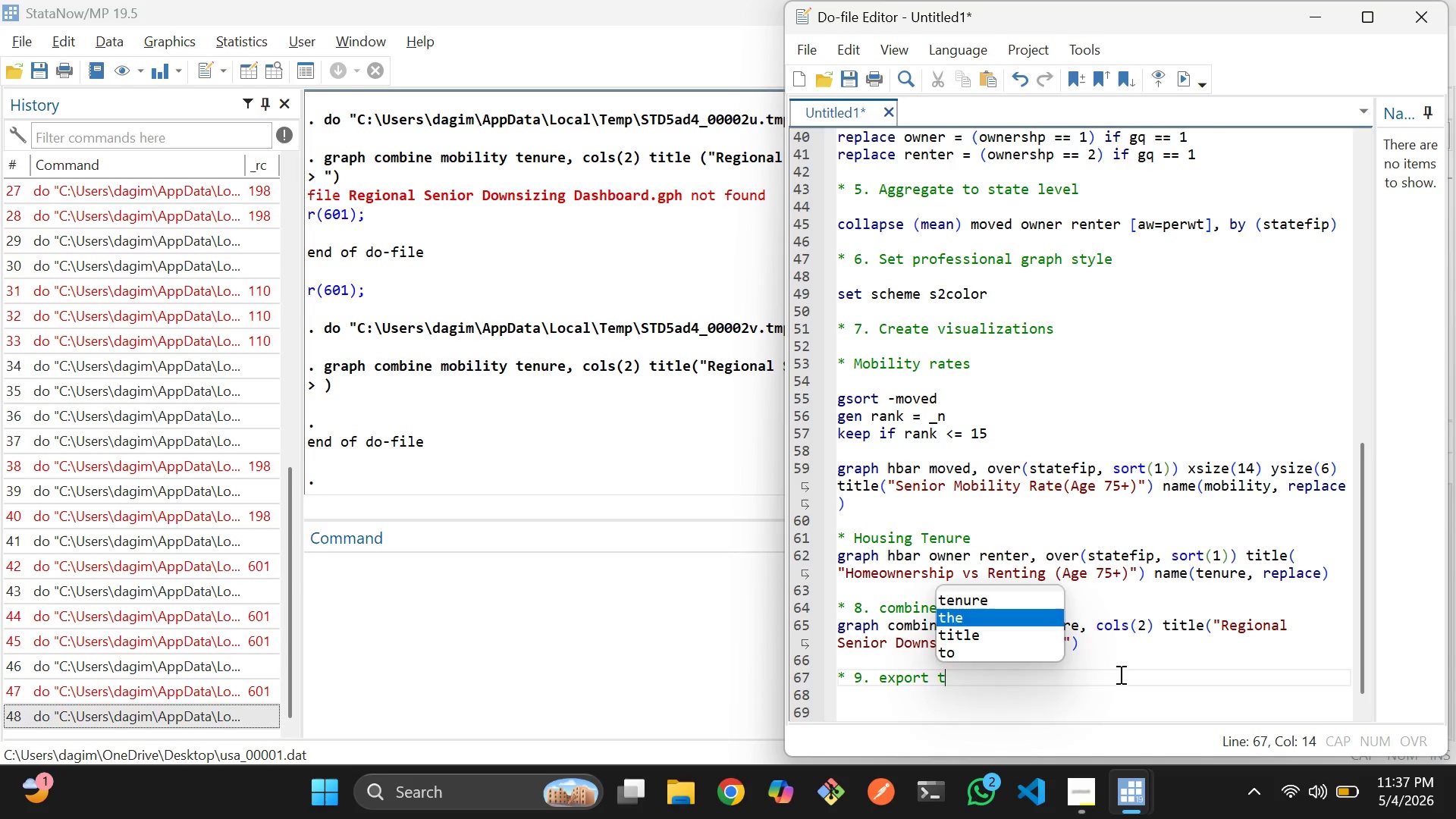 
key(Enter)
 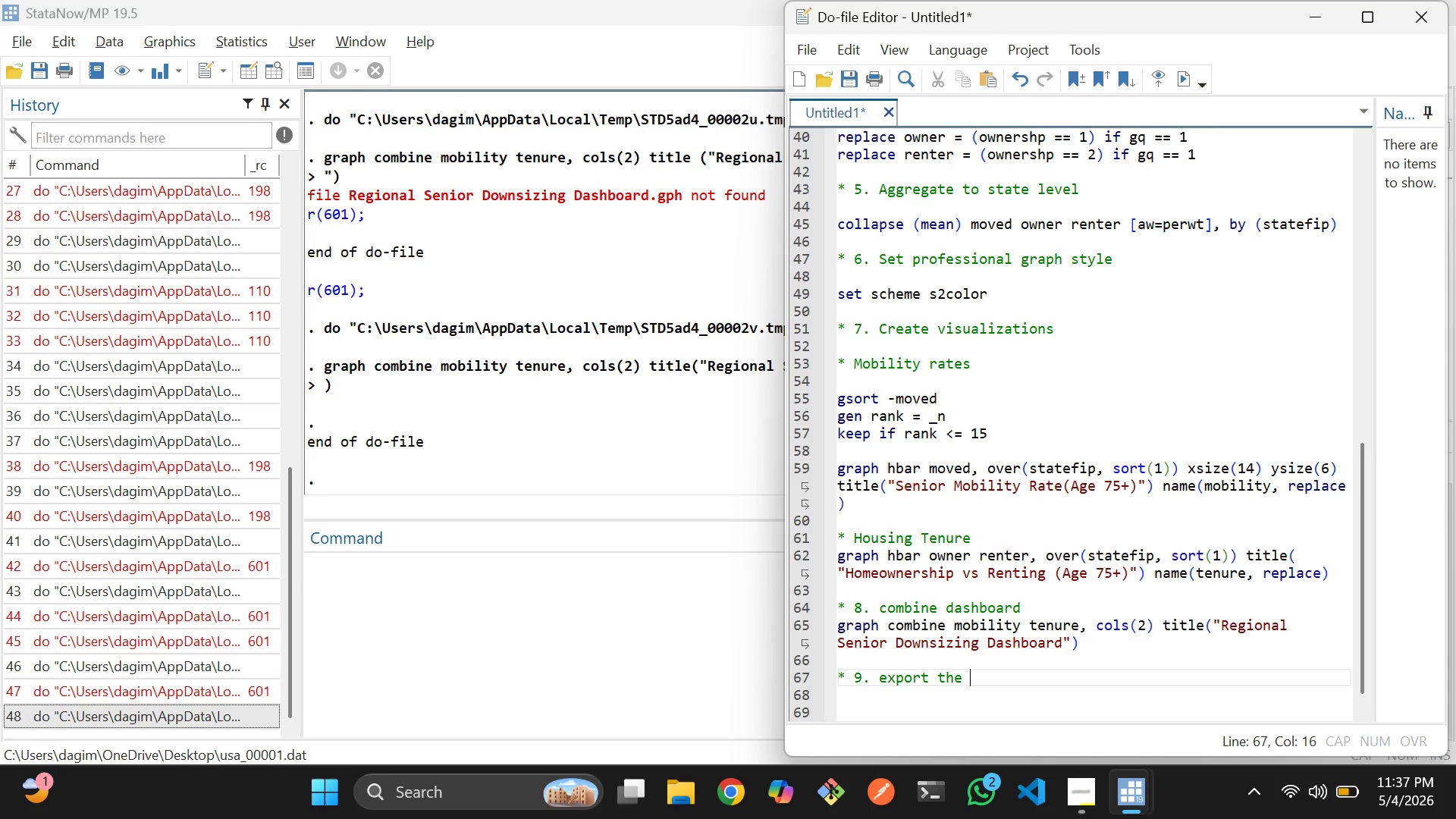 
type( graph)
 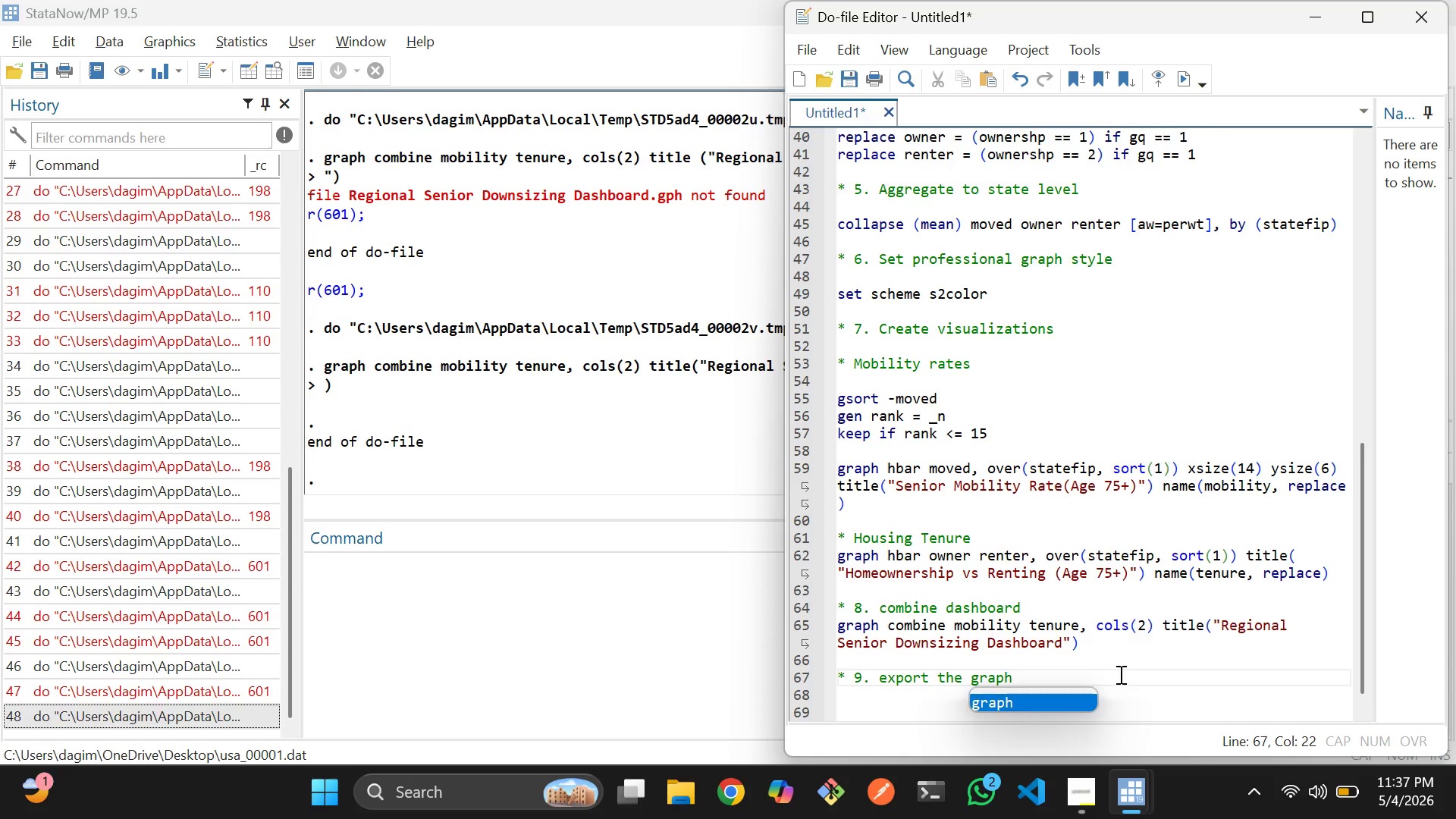 
key(Enter)
 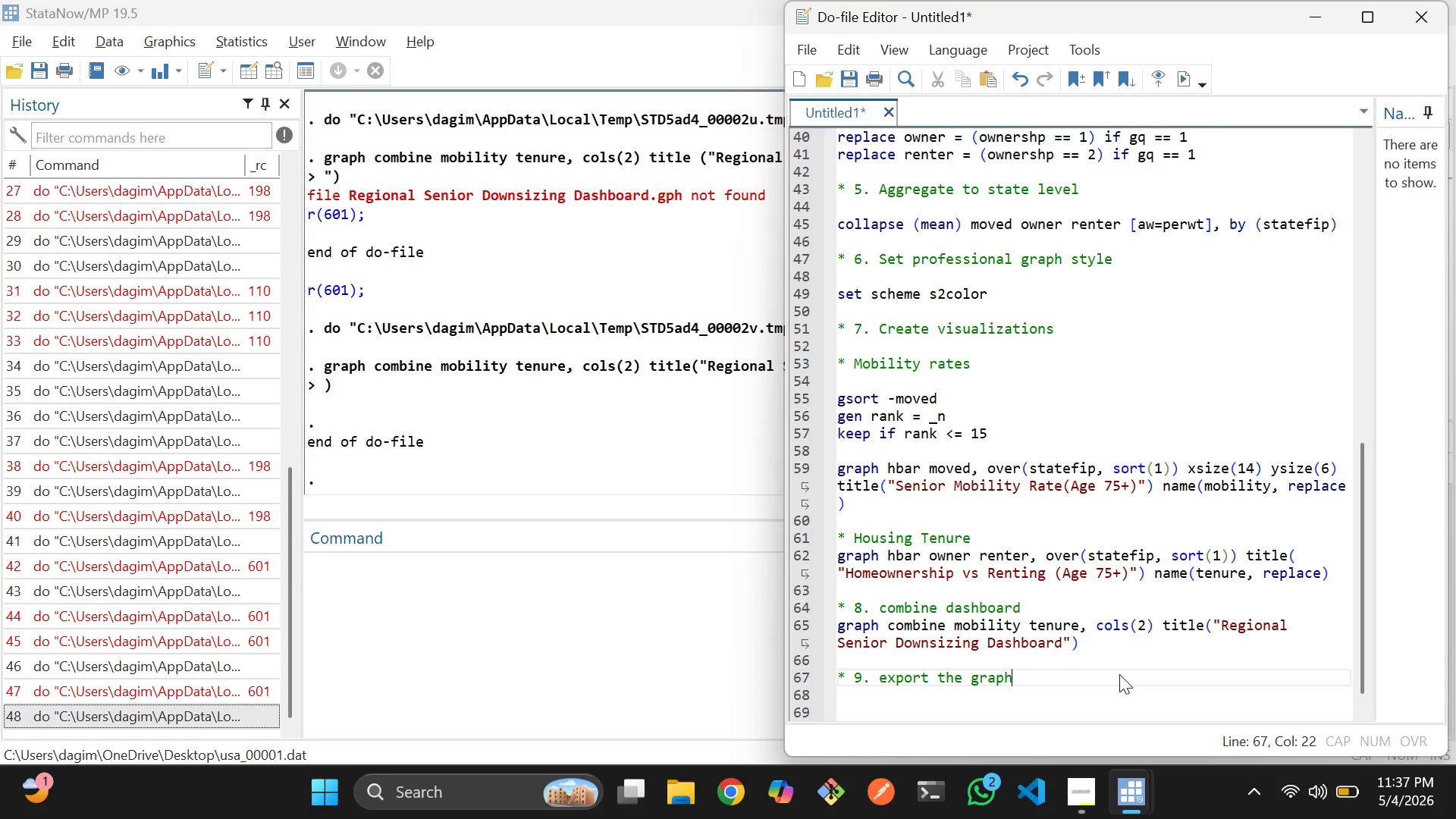 
key(Enter)
 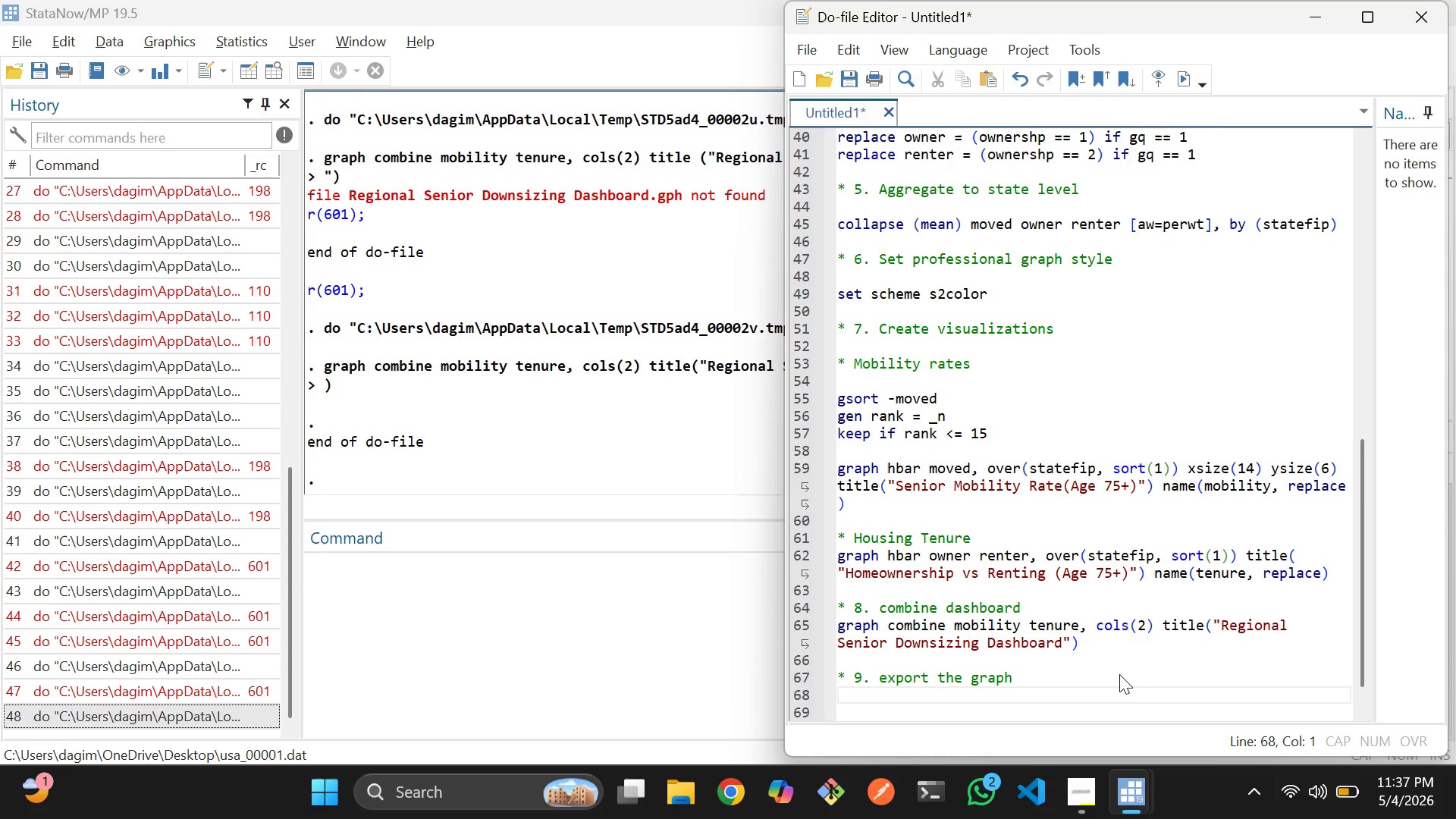 
type(graph export "dash)
key(Tab)
type(.pdf)
 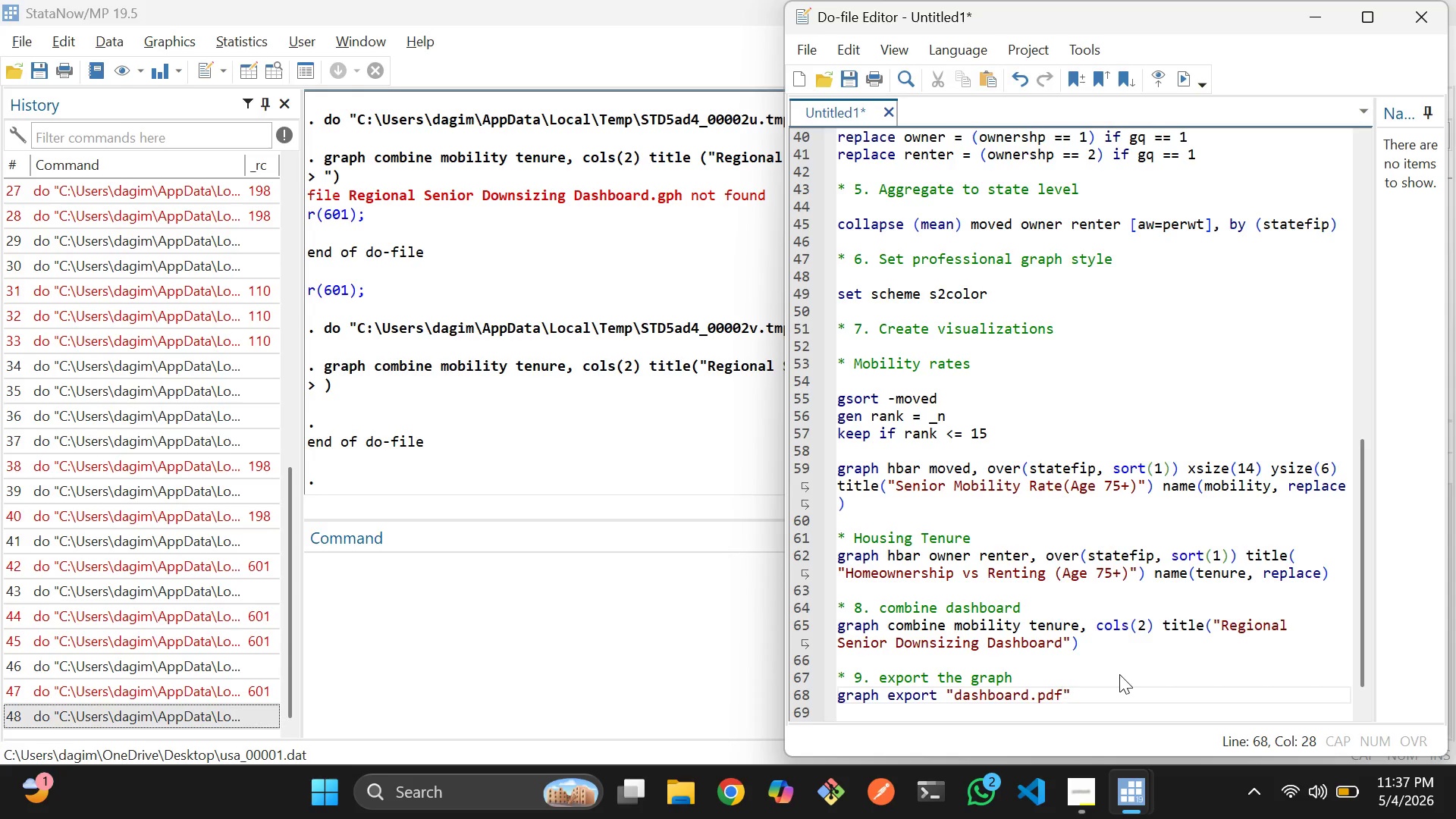 
key(ArrowRight)
 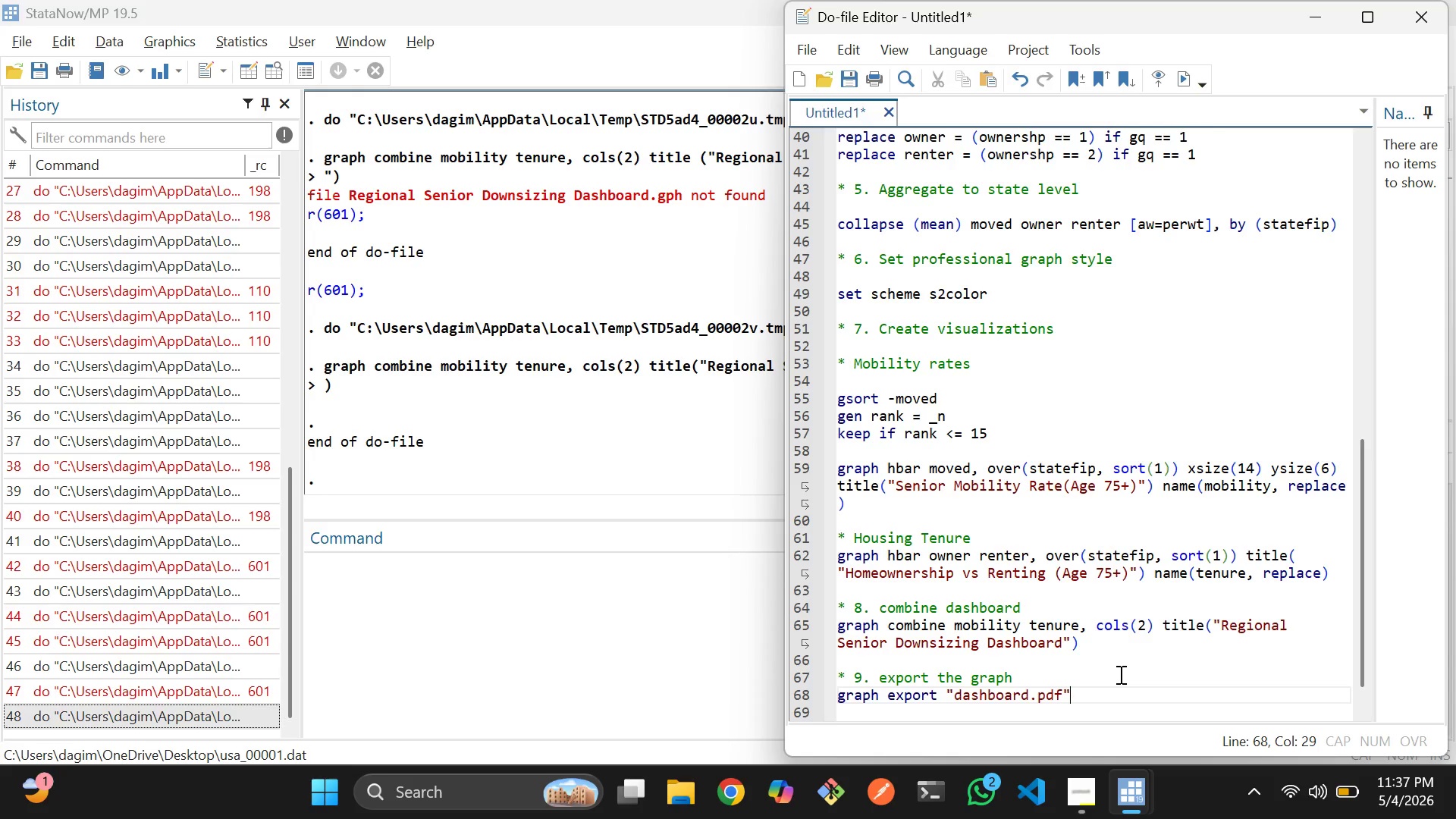 
type(, replace)
 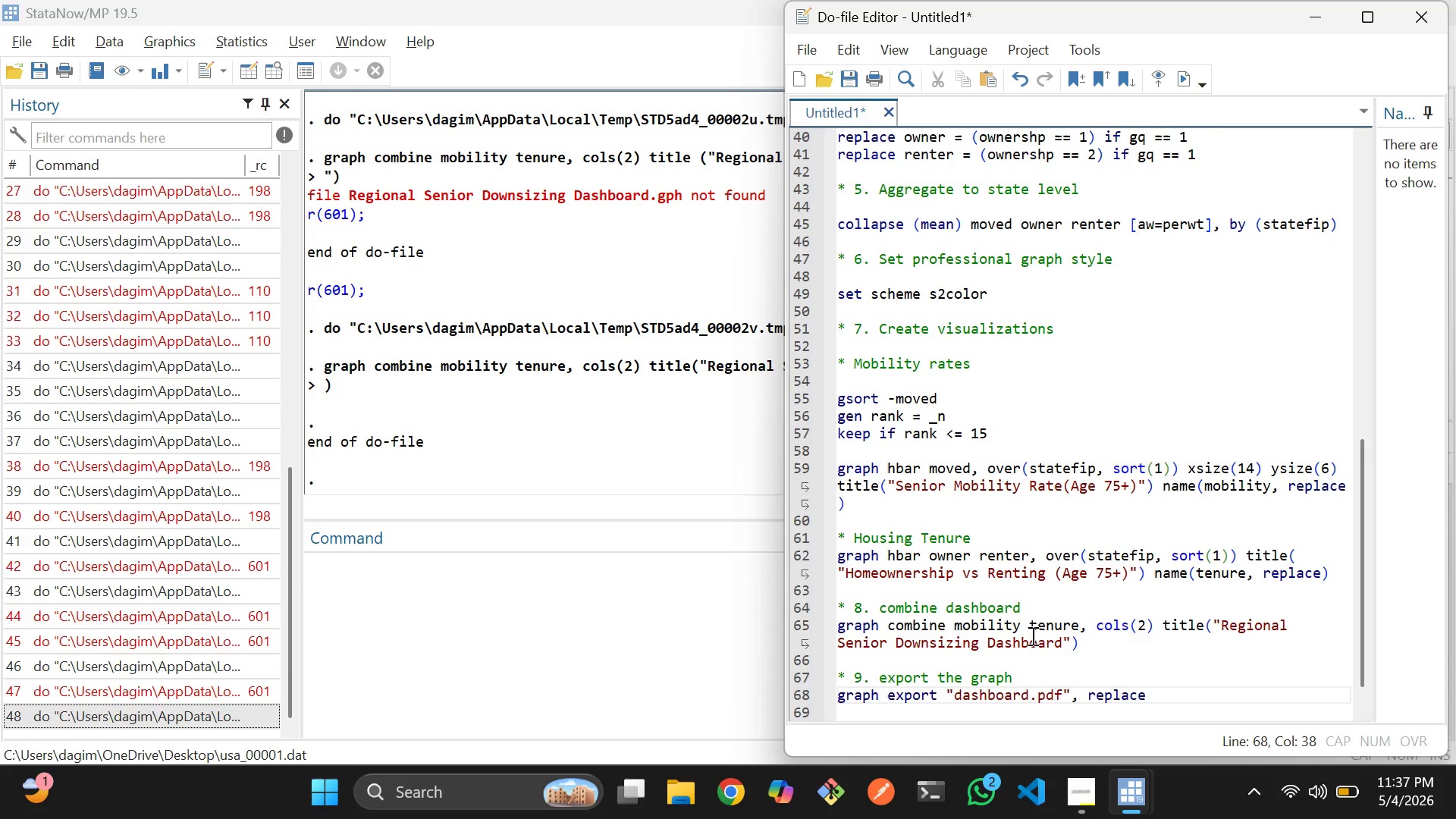 
left_click_drag(start_coordinate=[1181, 701], to_coordinate=[836, 697])
 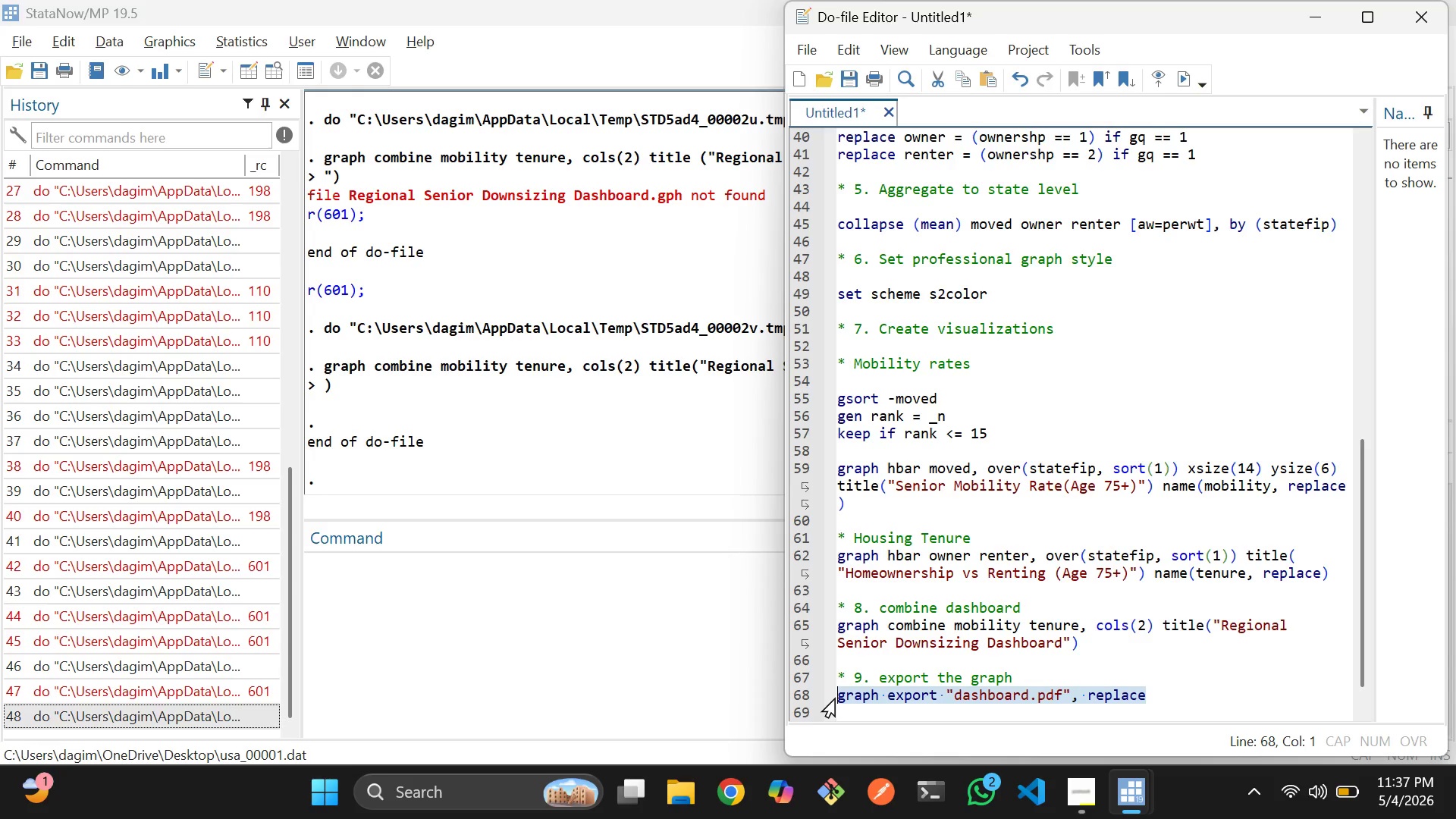 
key(Control+D)
 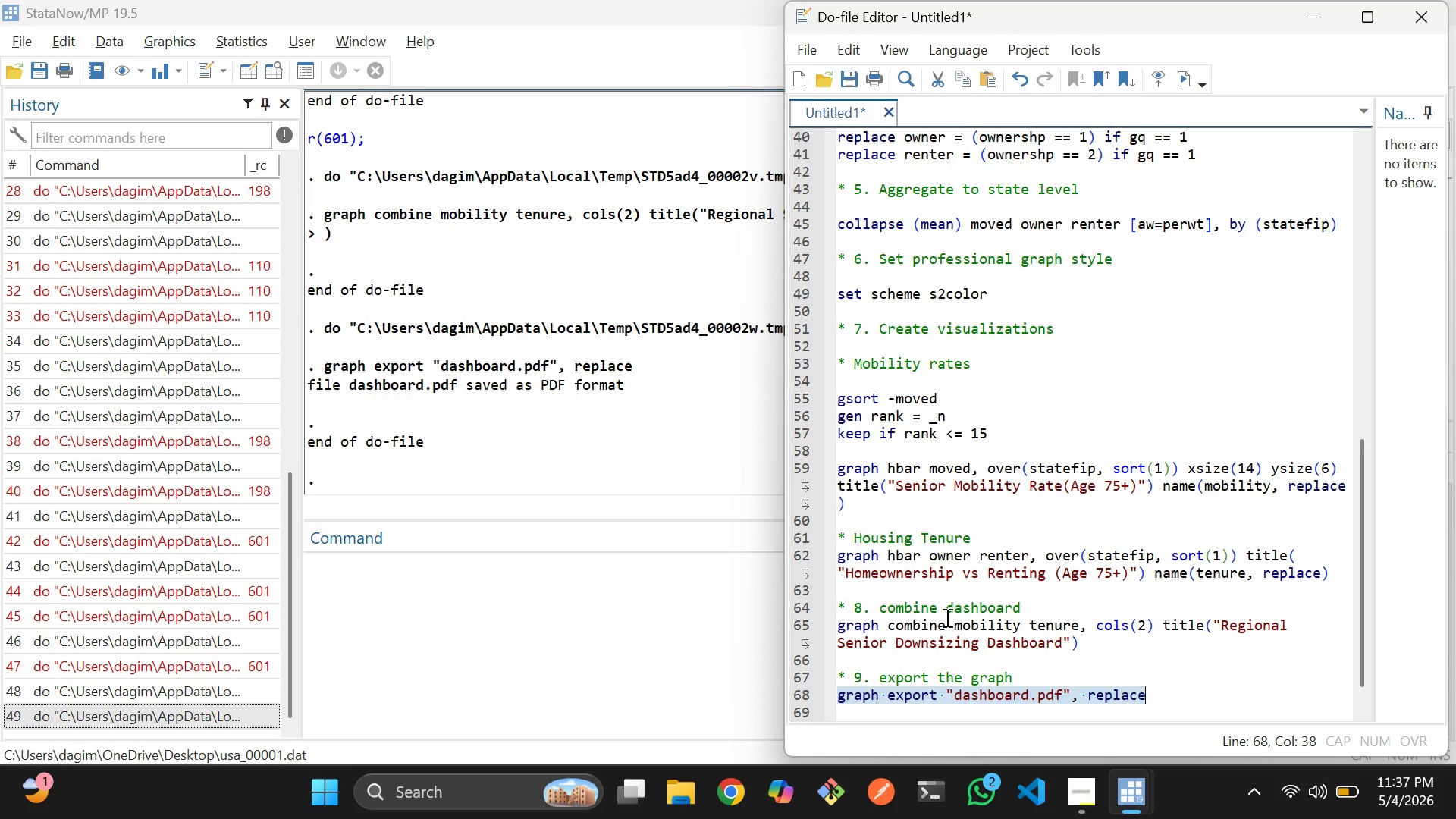 
left_click([1191, 663])
 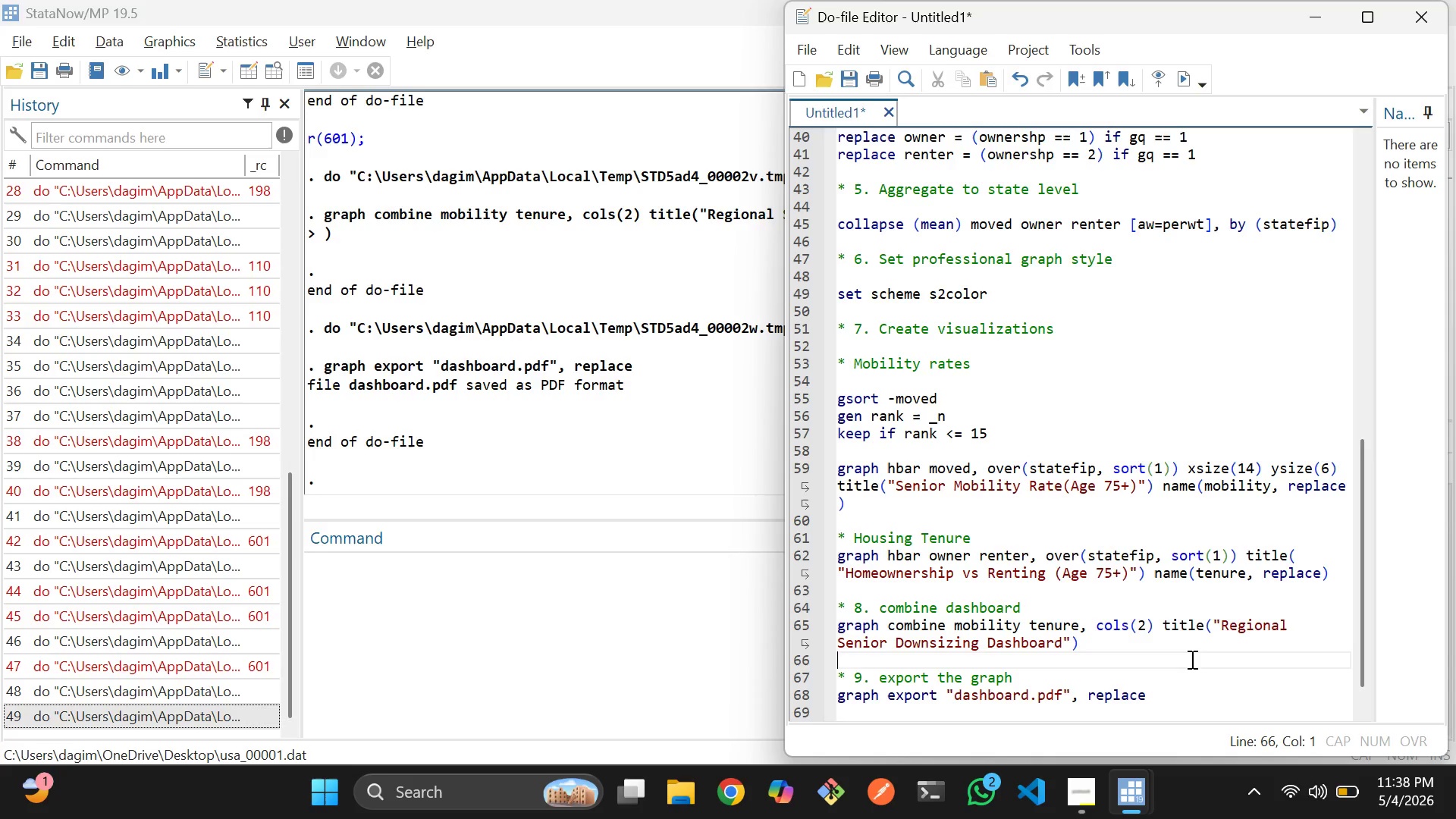 
wait(16.89)
 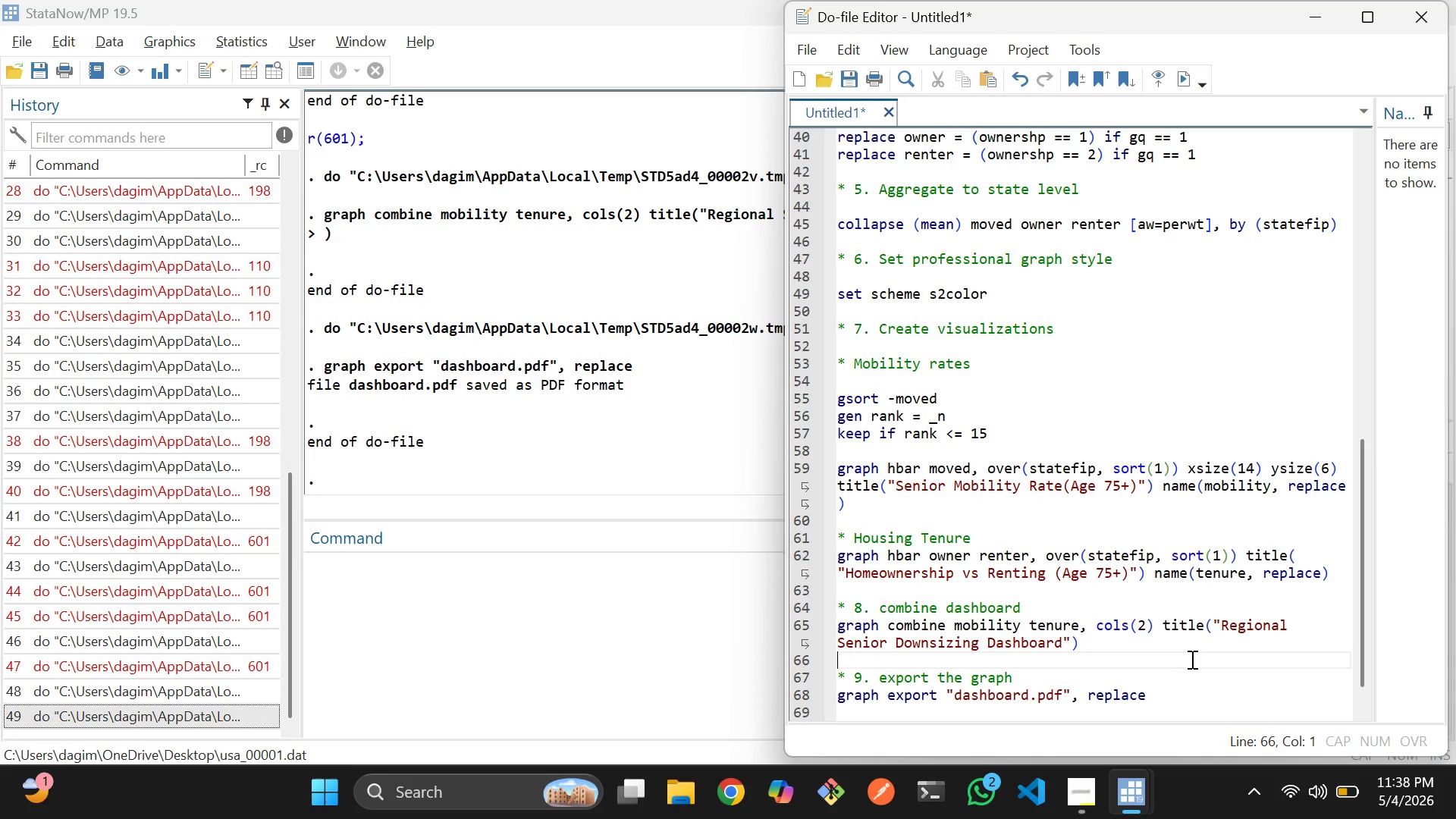 
scroll: coordinate [1116, 462], scroll_direction: up, amount: 2.0
 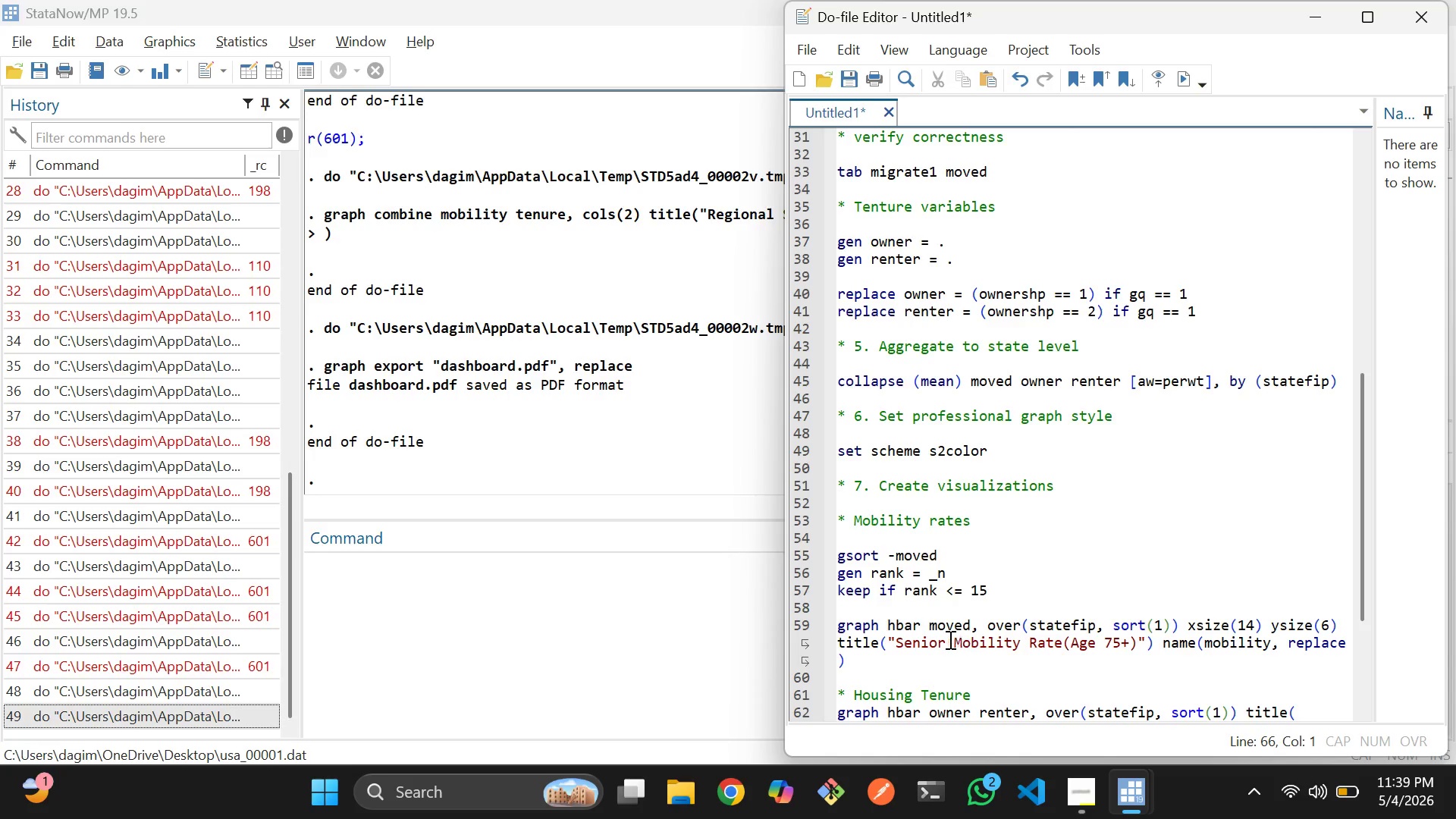 
wait(65.12)
 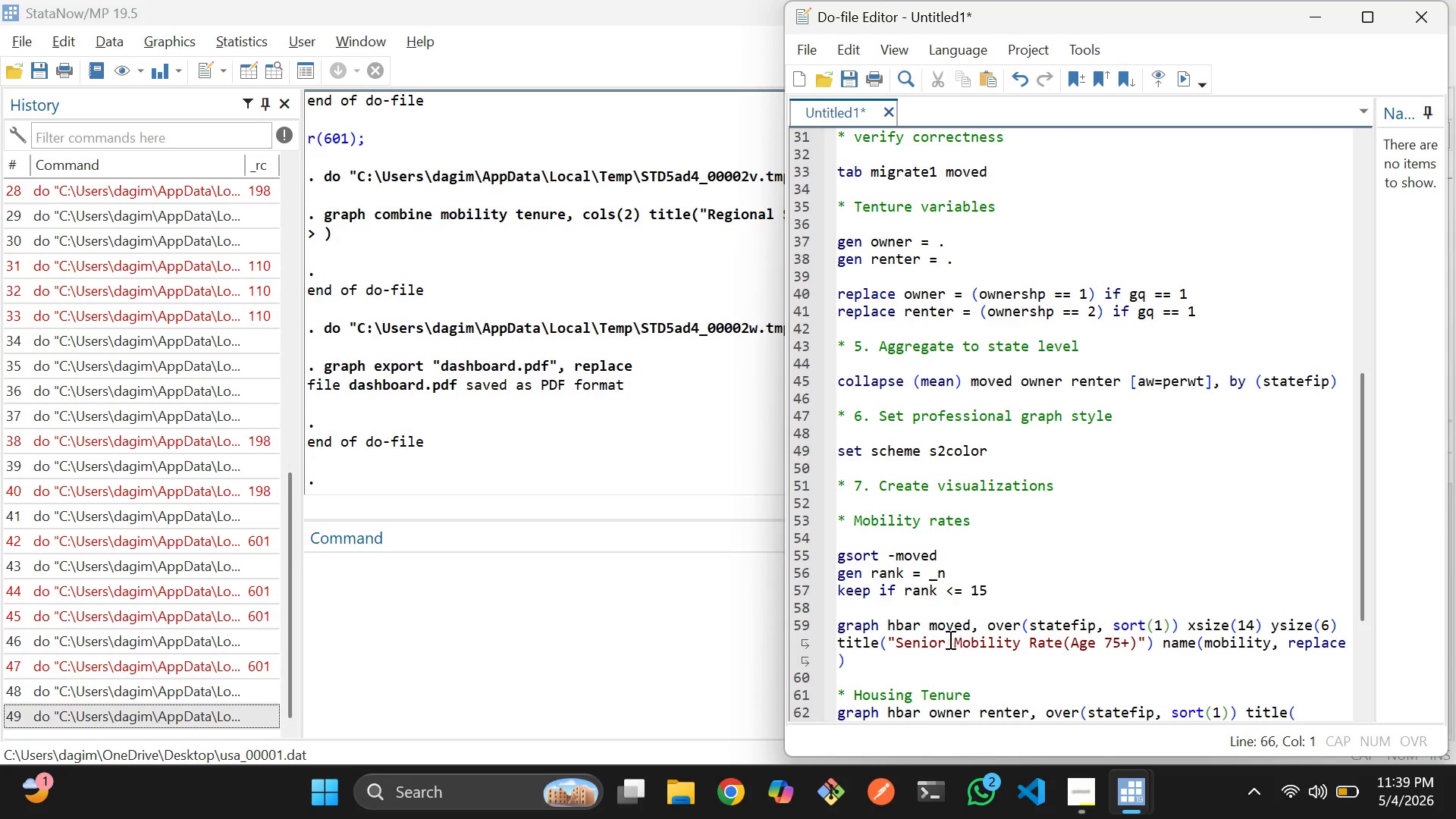 
left_click([1023, 519])
 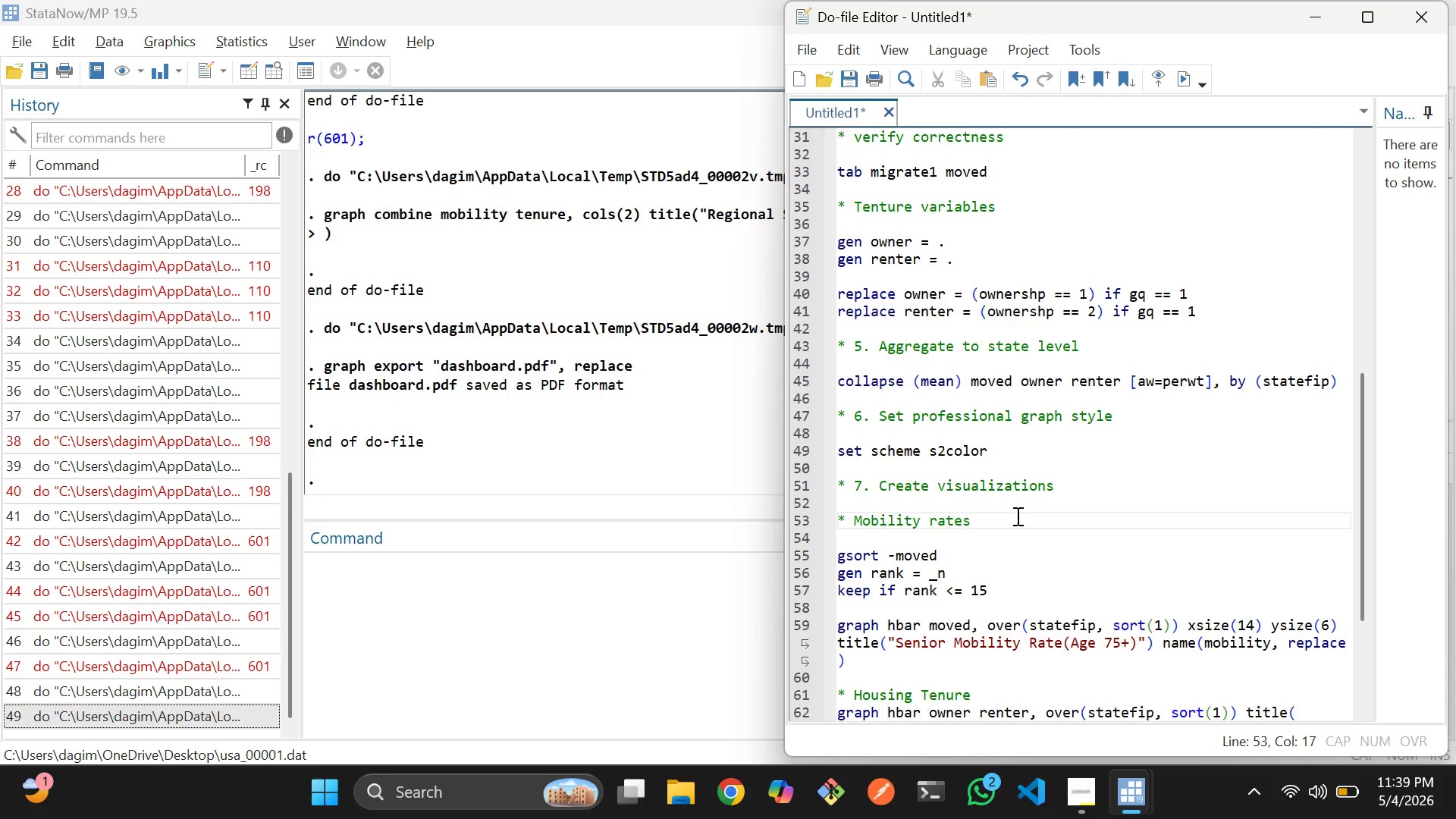 
key(Enter)
 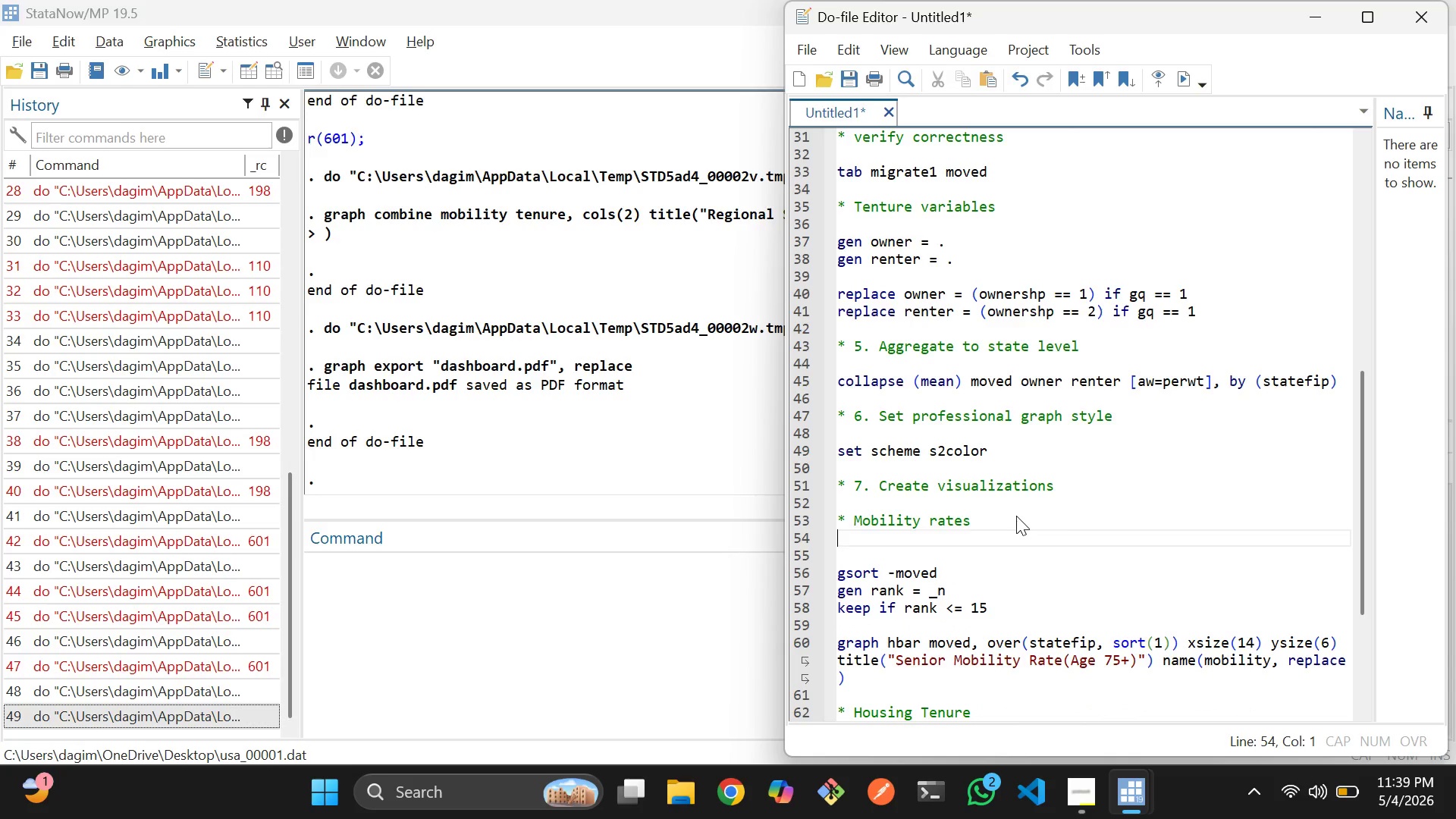 
wait(6.72)
 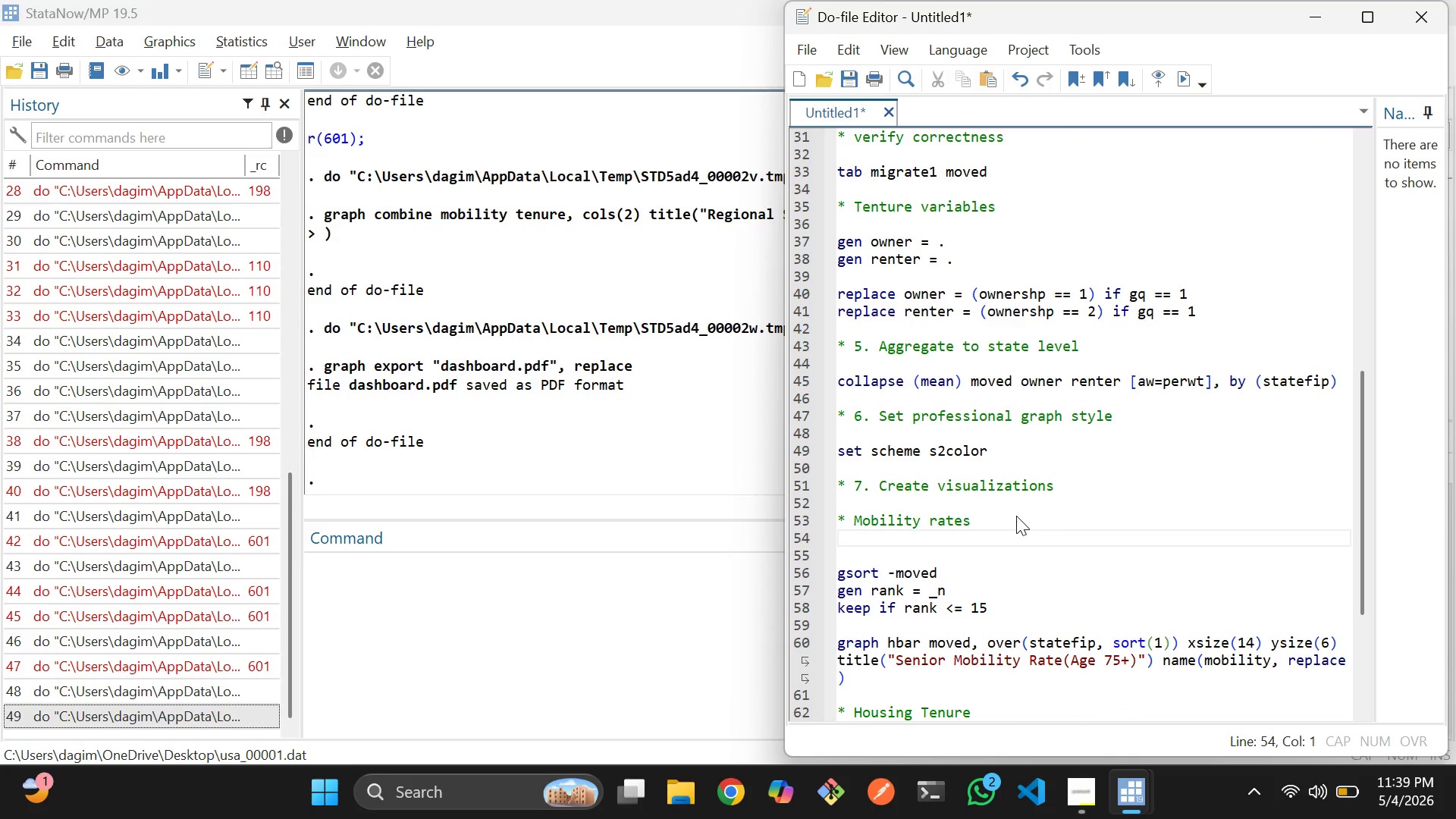 
type(* sort data in descending mode )
key(Backspace)
key(Backspace)
key(Backspace)
key(Backspace)
key(Backspace)
type(order of mobility rate (g)
key(Backspace)
type(highrt)
key(Backspace)
key(Backspace)
type(est first)
 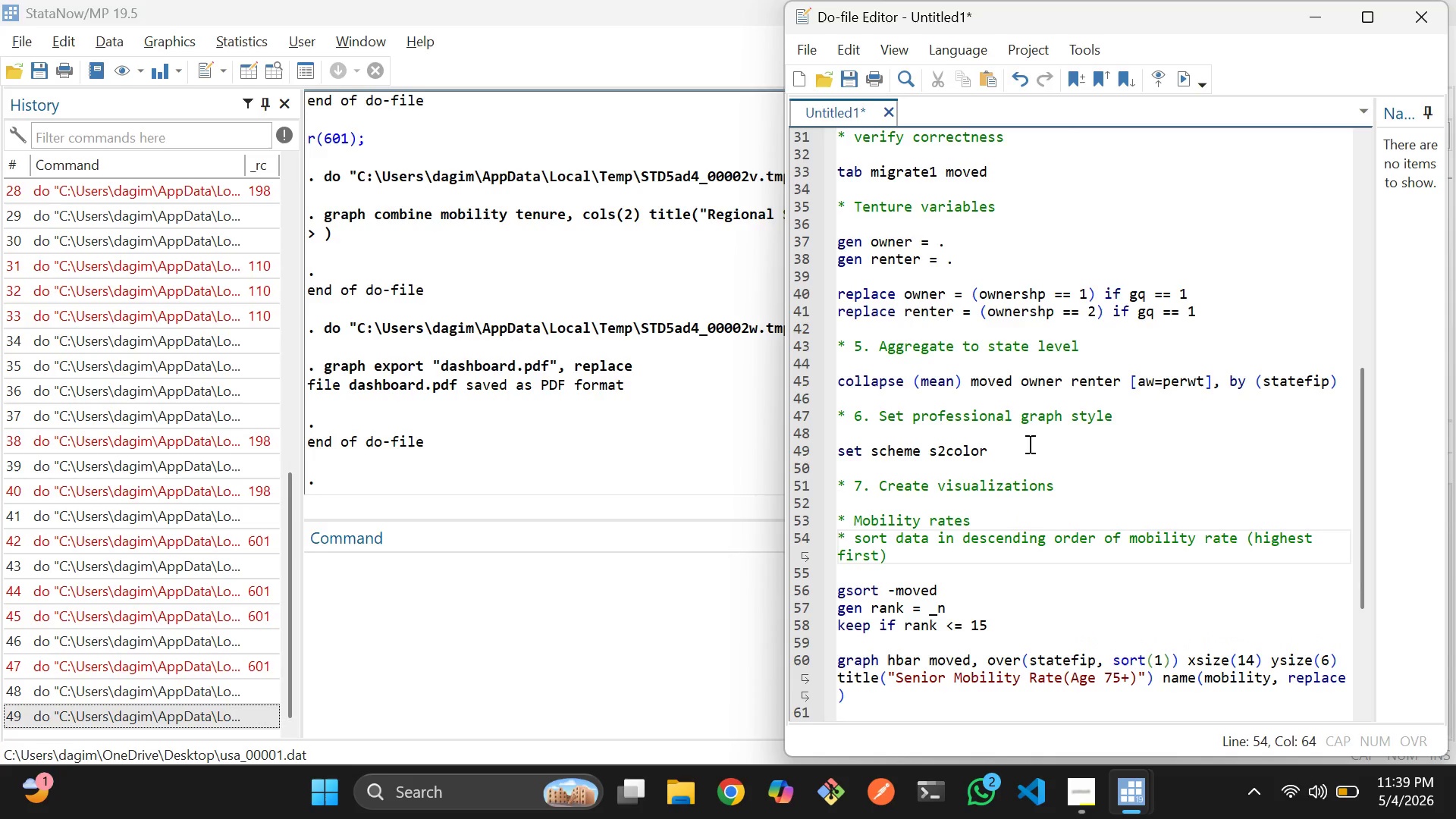 
scroll: coordinate [1029, 432], scroll_direction: up, amount: 1.0
 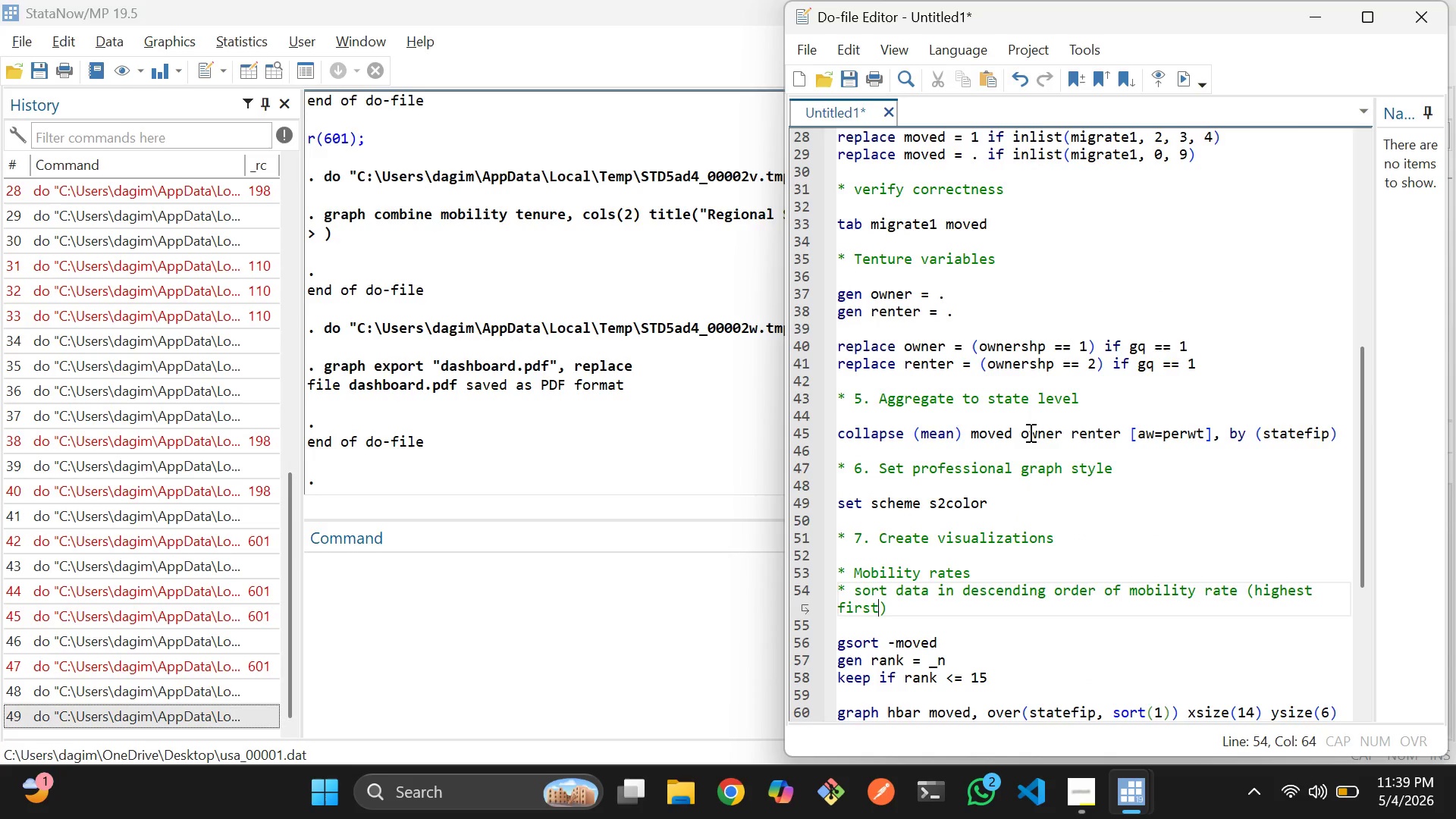 
key(Control+ControlLeft)
 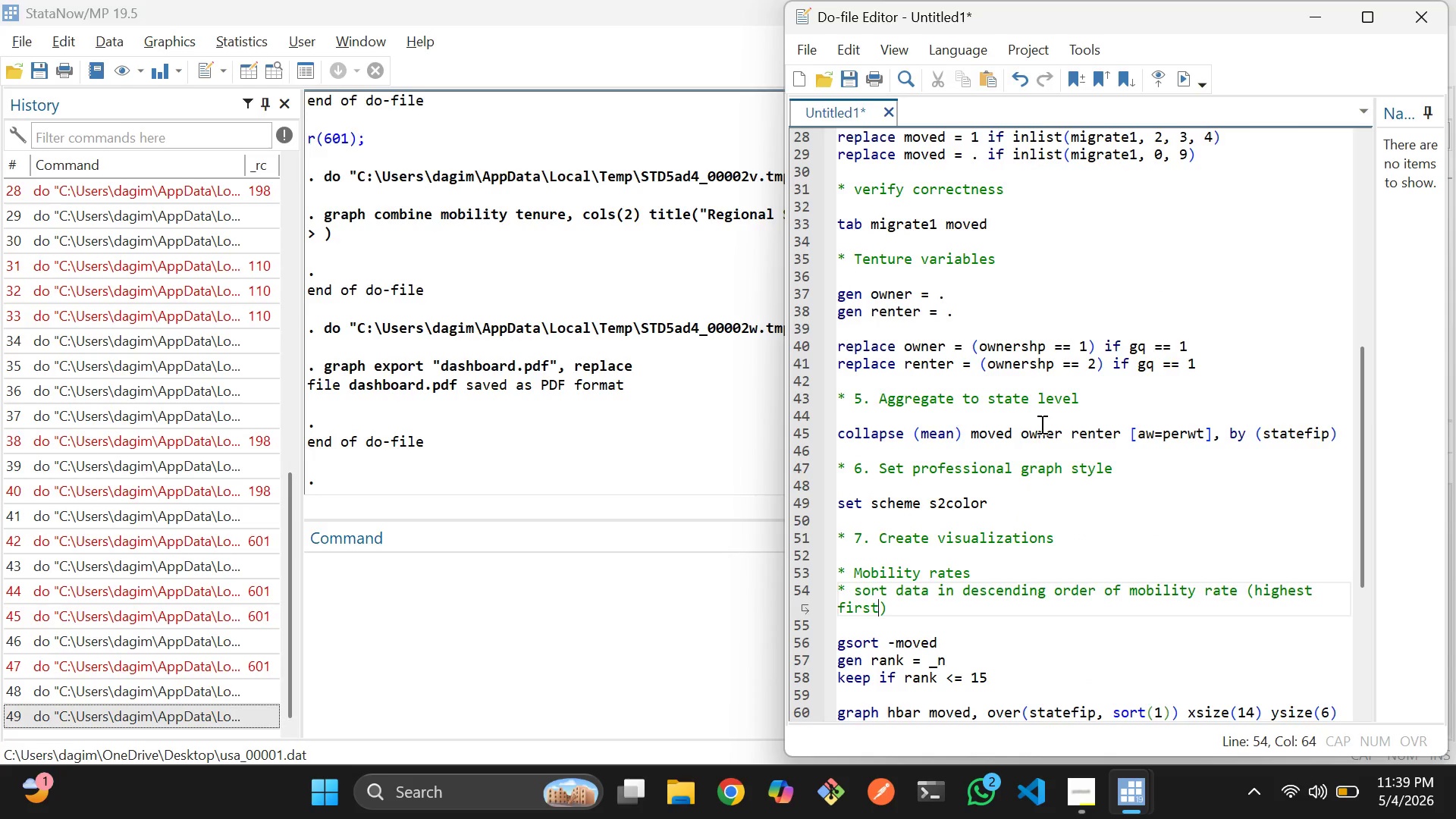 
scroll: coordinate [1040, 430], scroll_direction: down, amount: 2.0
 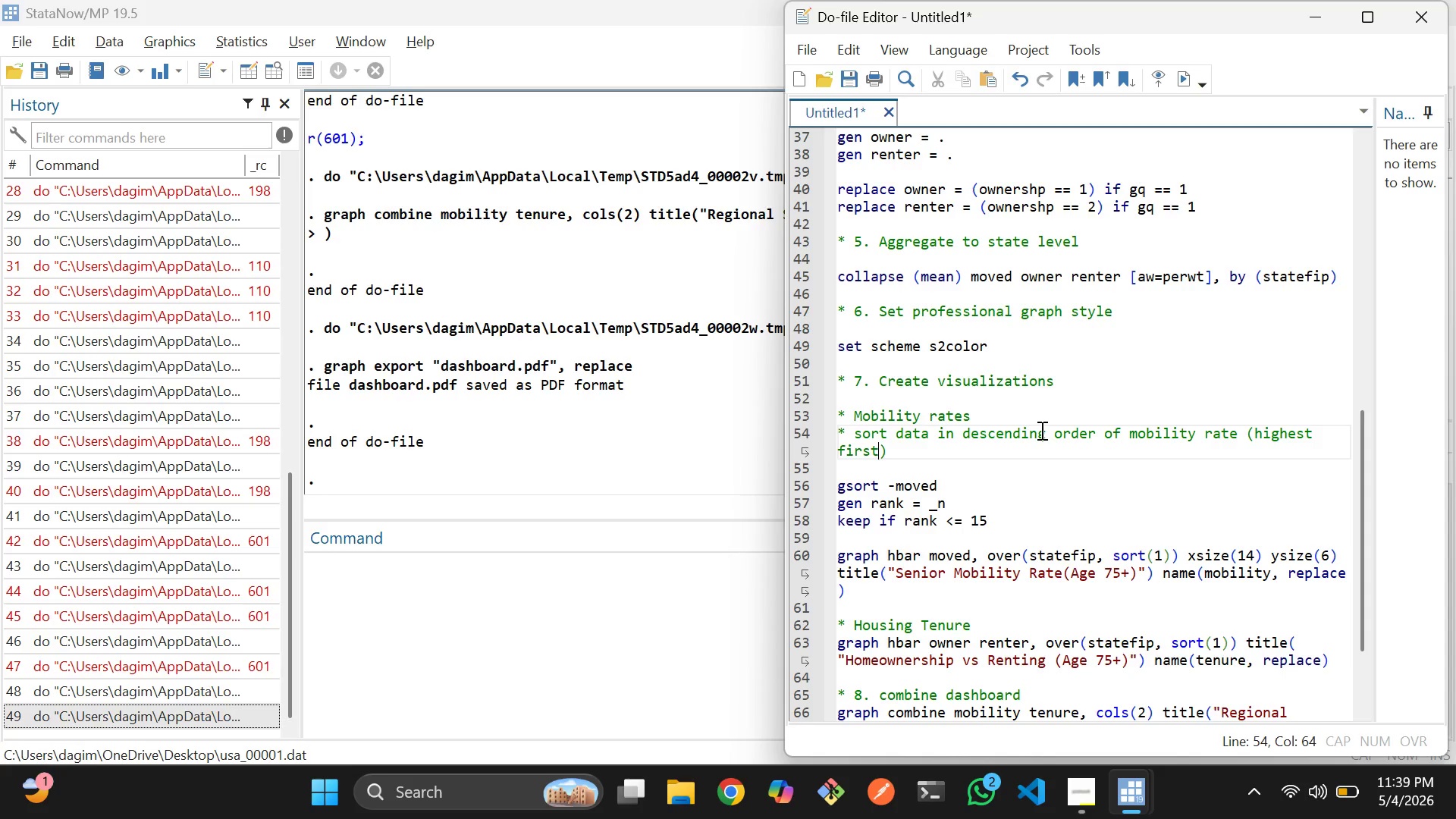 
wait(10.18)
 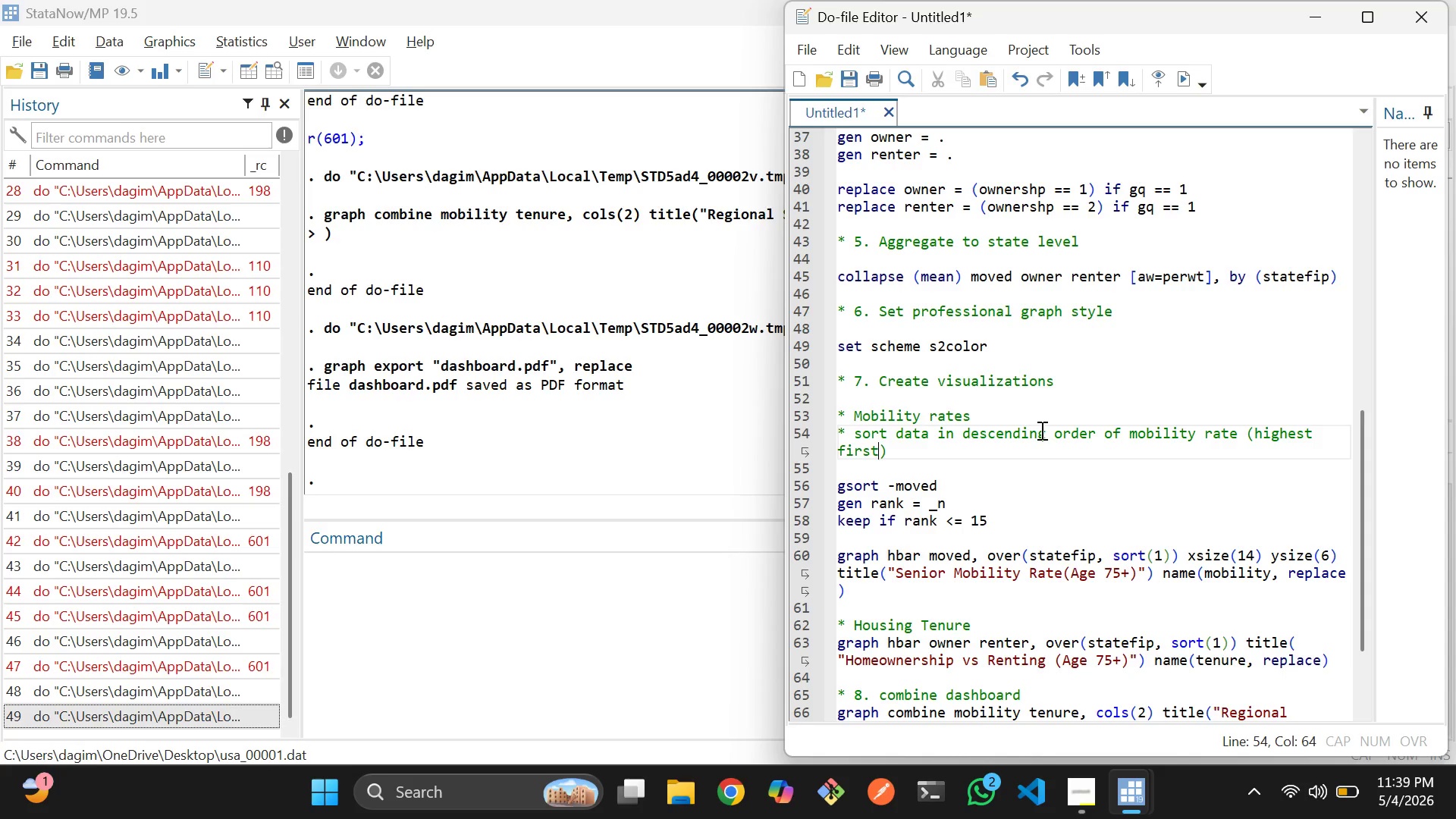 
scroll: coordinate [1037, 438], scroll_direction: down, amount: 6.0
 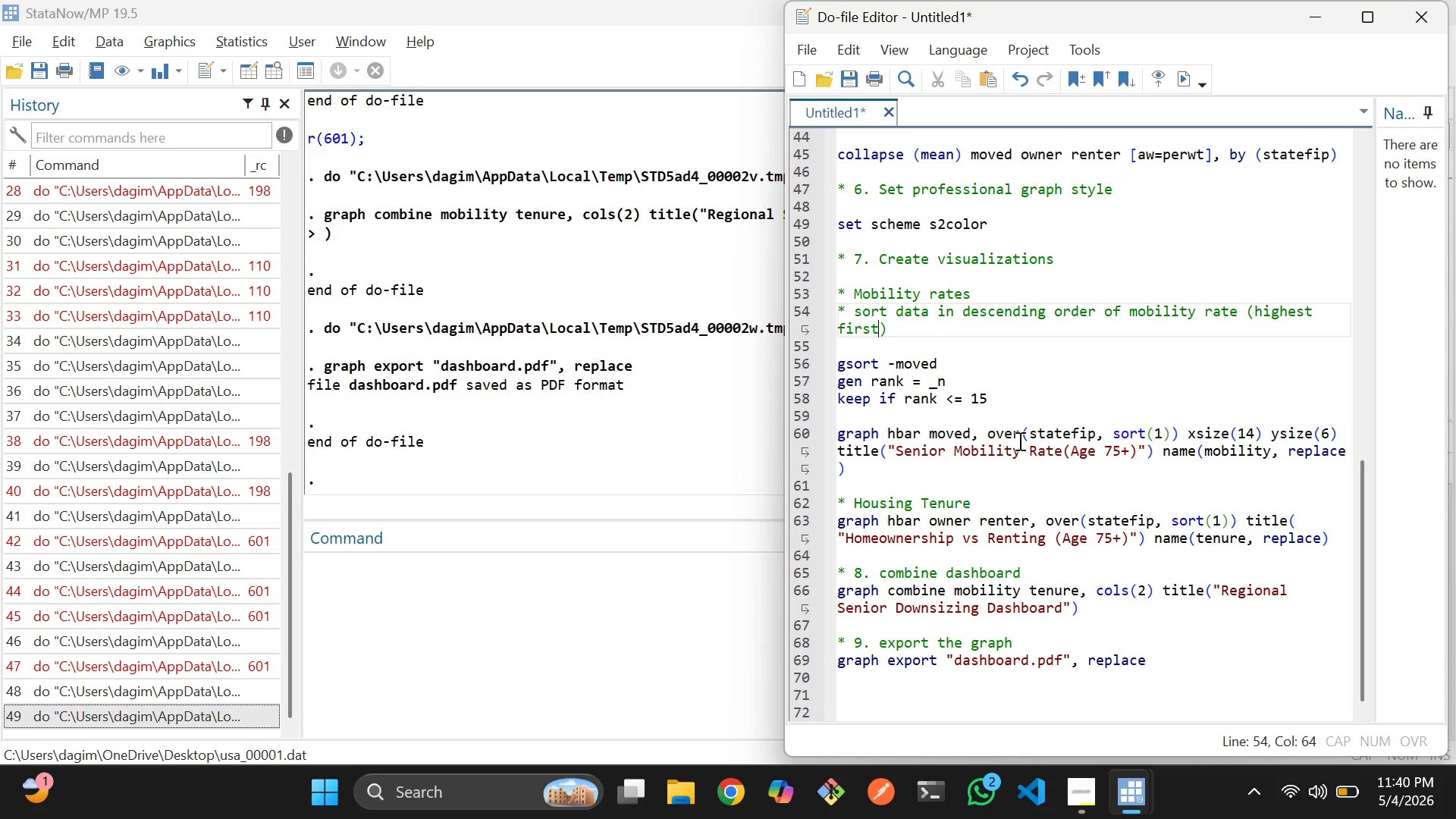 
scroll: coordinate [1003, 395], scroll_direction: up, amount: 1.0
 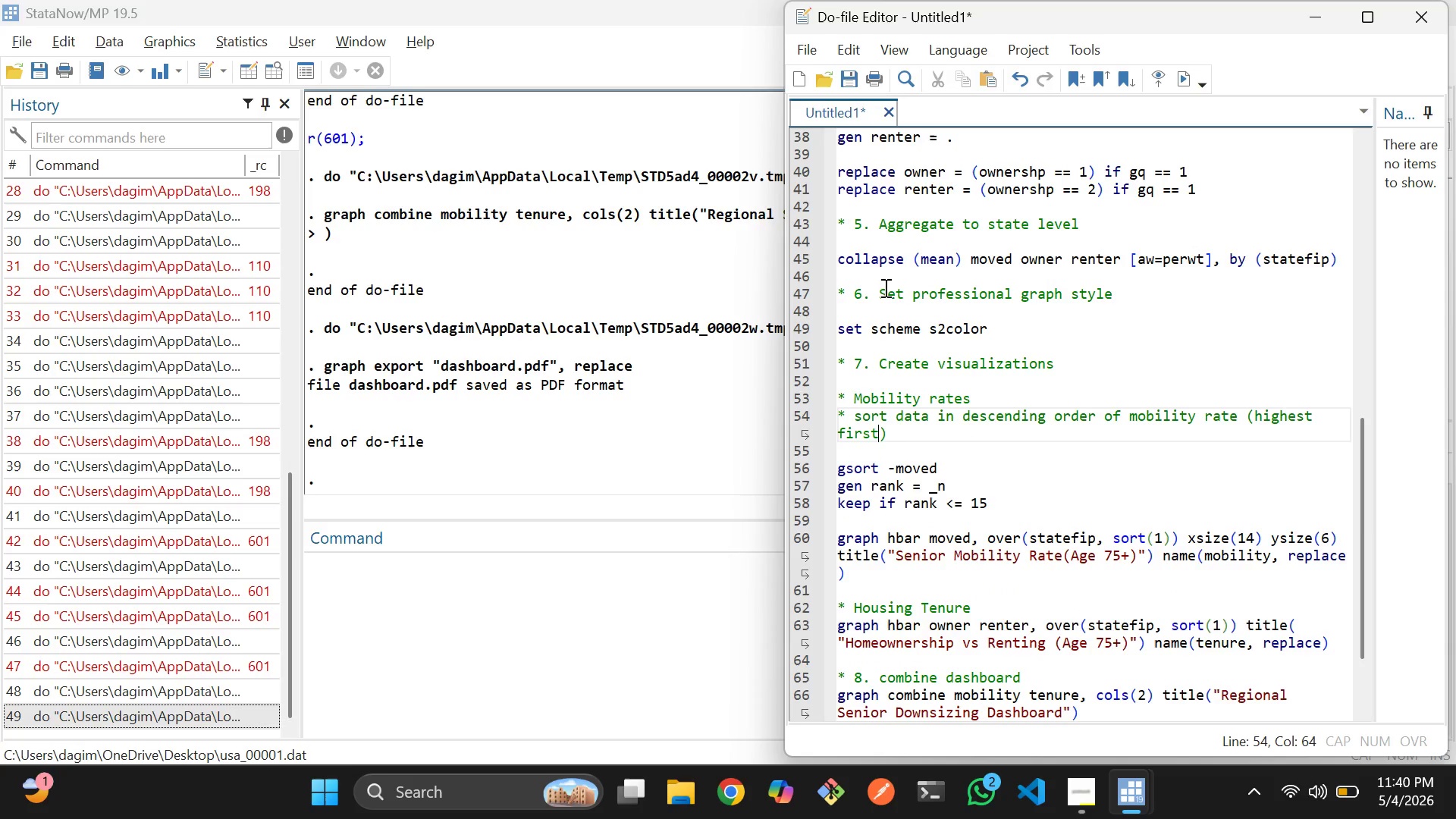 
scroll: coordinate [918, 337], scroll_direction: down, amount: 4.0
 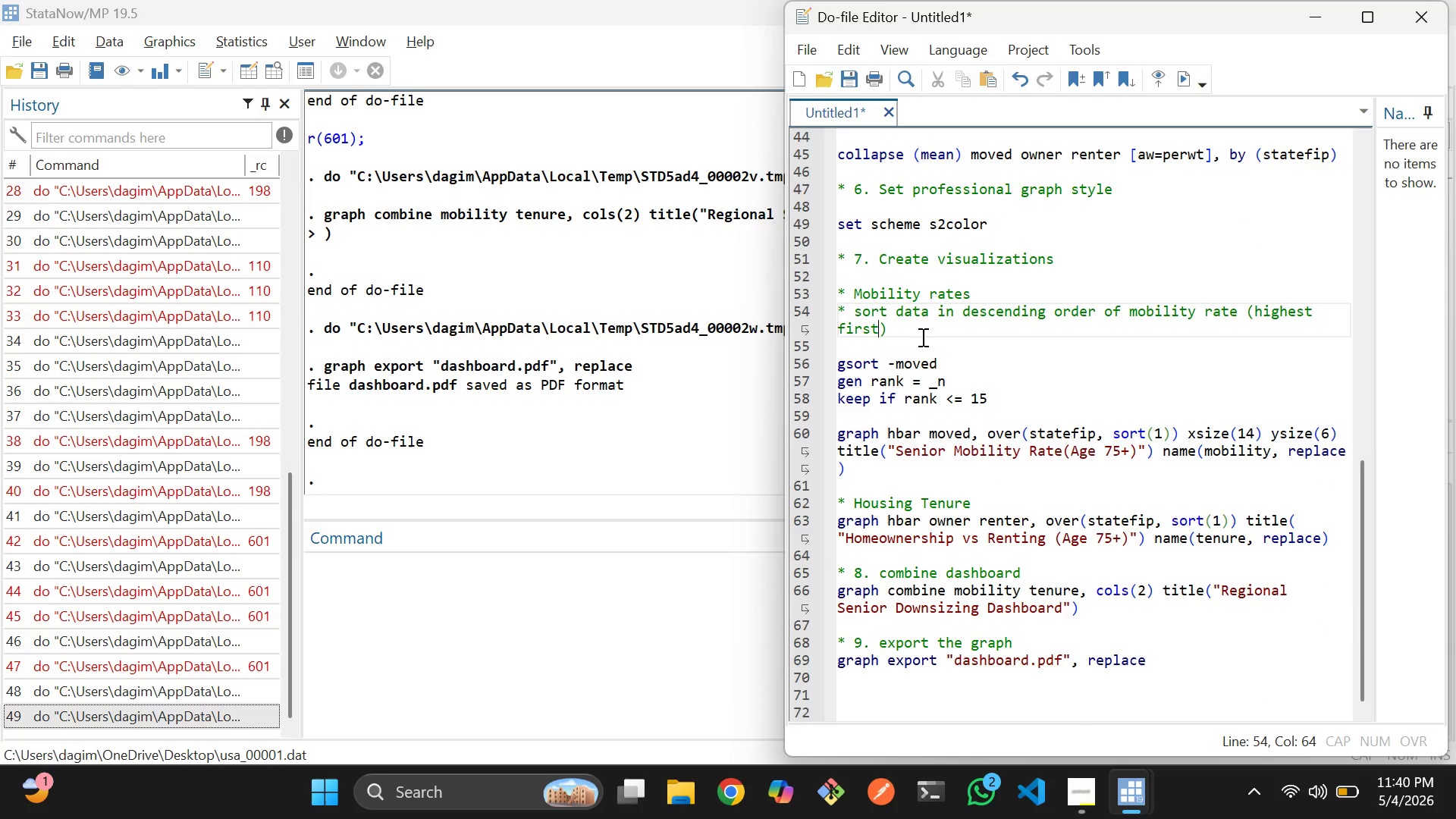 
wait(10.74)
 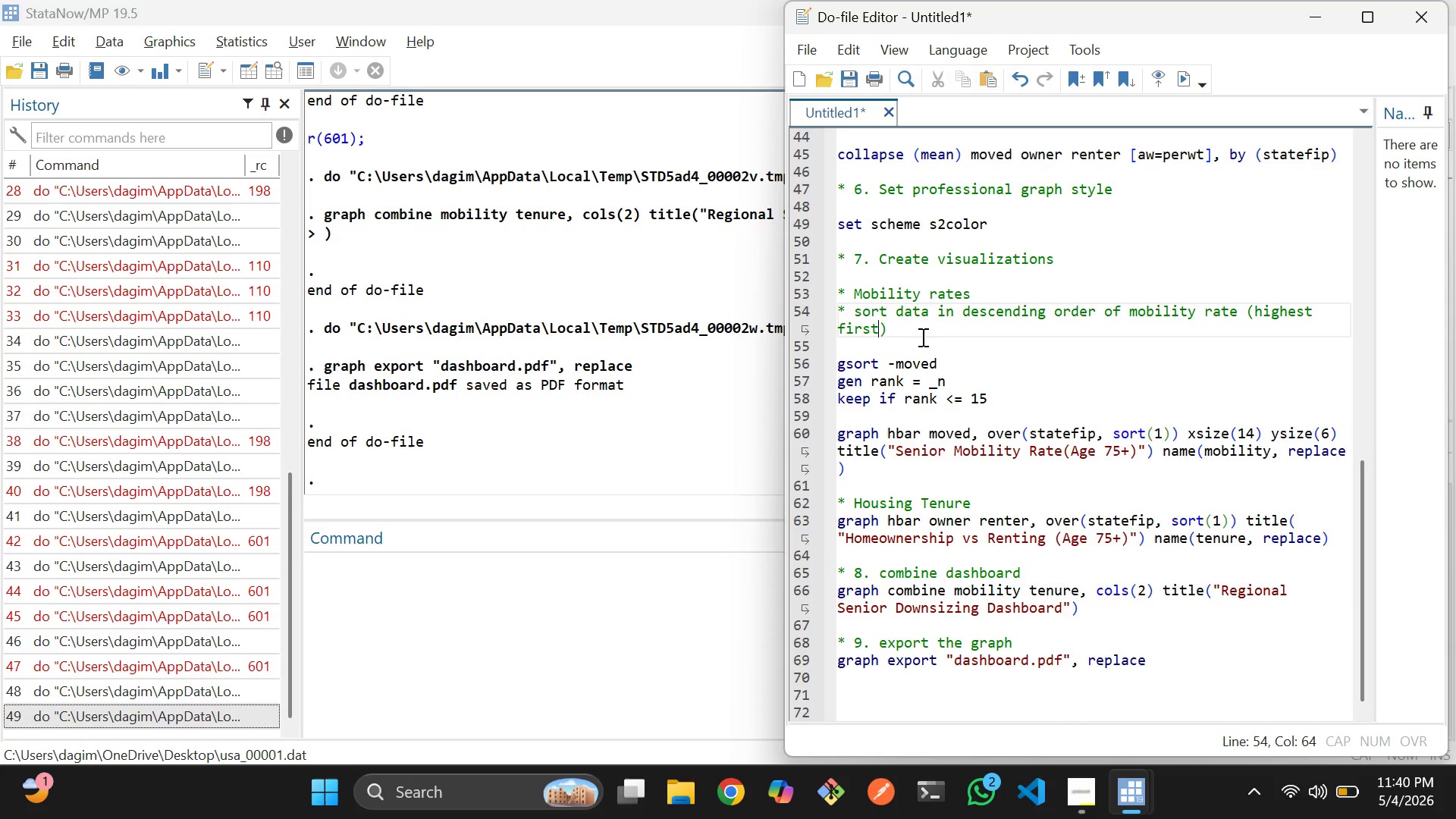 
scroll: coordinate [921, 342], scroll_direction: down, amount: 2.0
 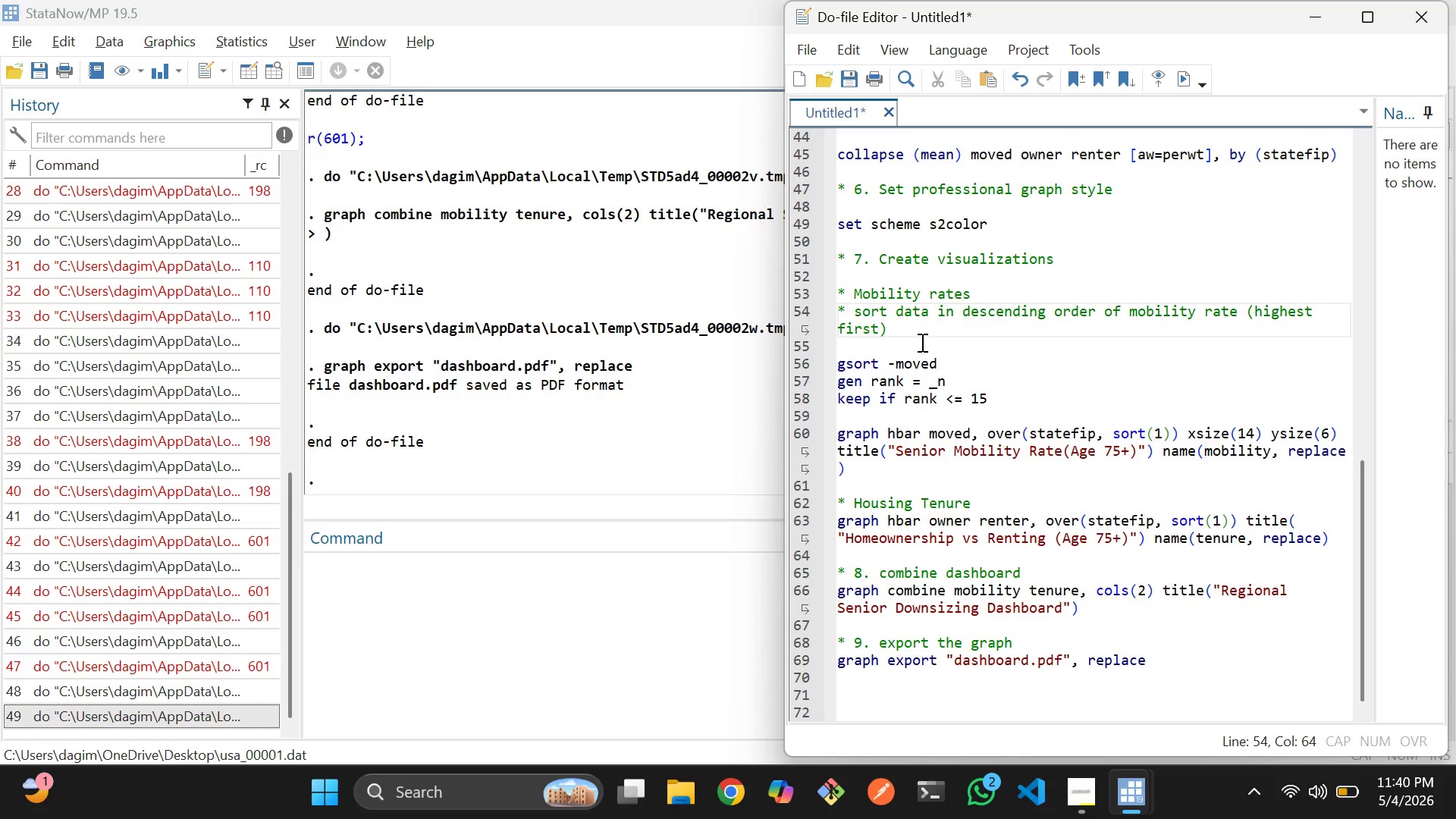 
scroll: coordinate [921, 342], scroll_direction: none, amount: 0.0
 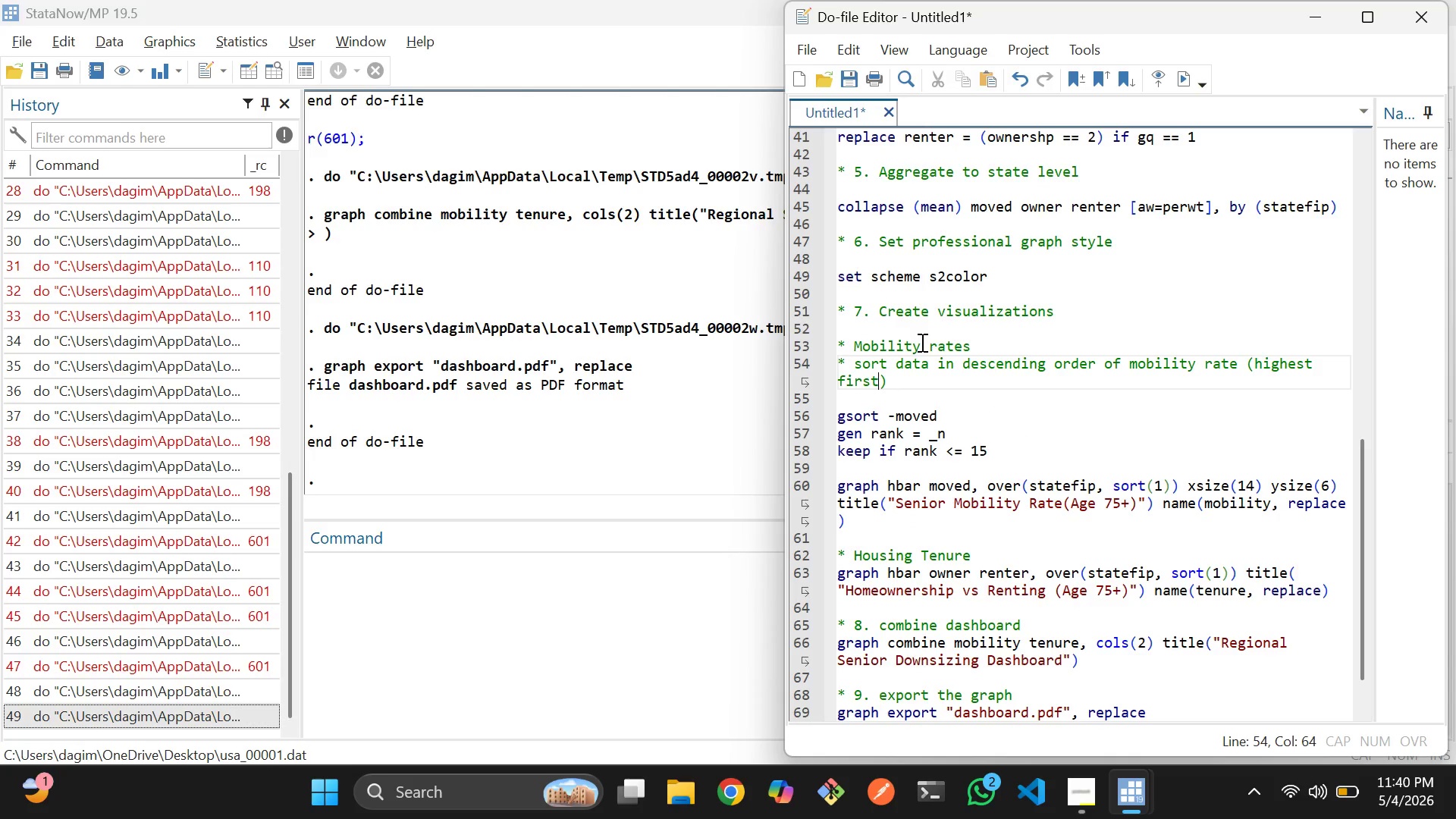 
scroll: coordinate [921, 334], scroll_direction: up, amount: 3.0
 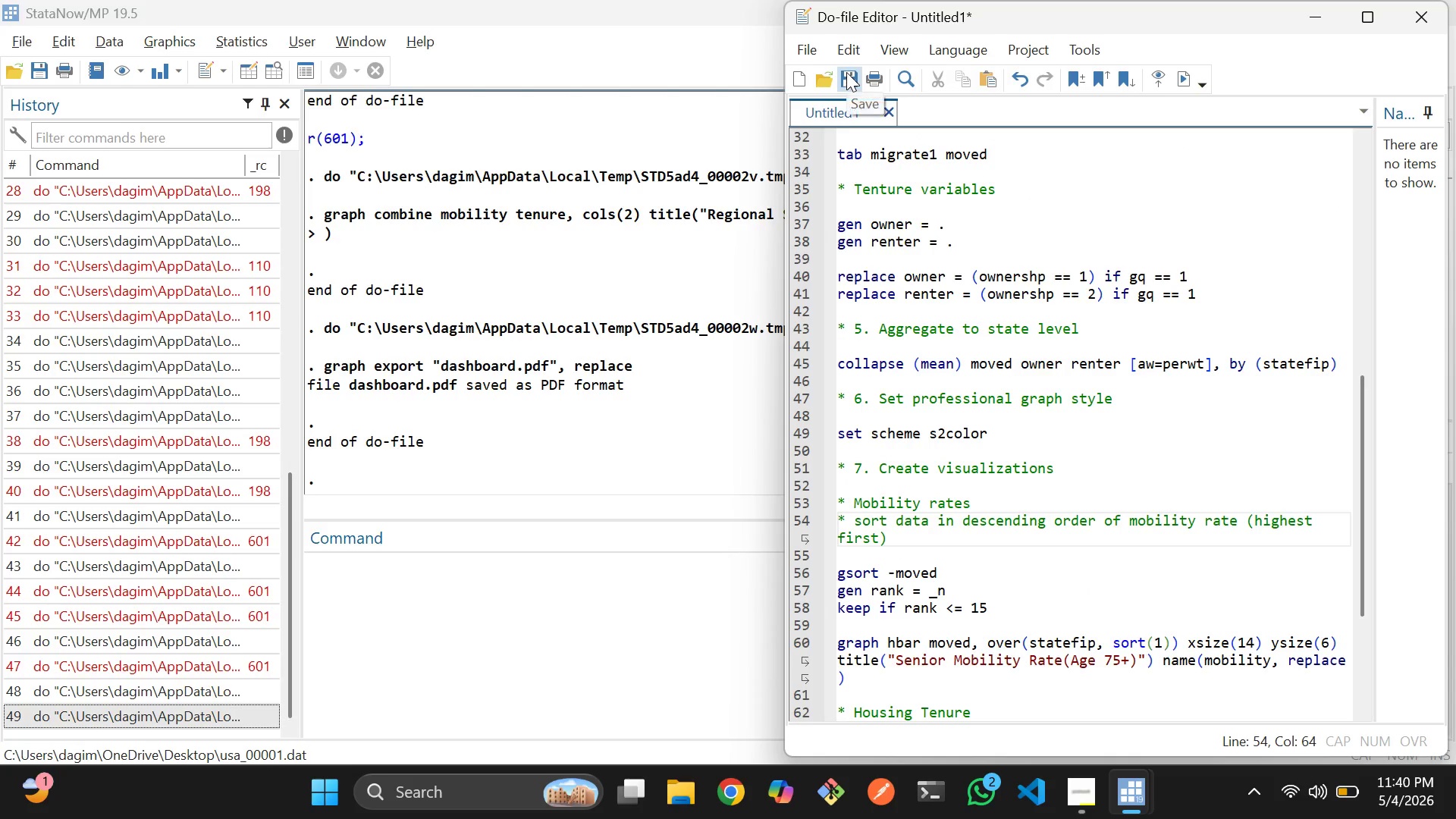 
left_click([846, 72])
 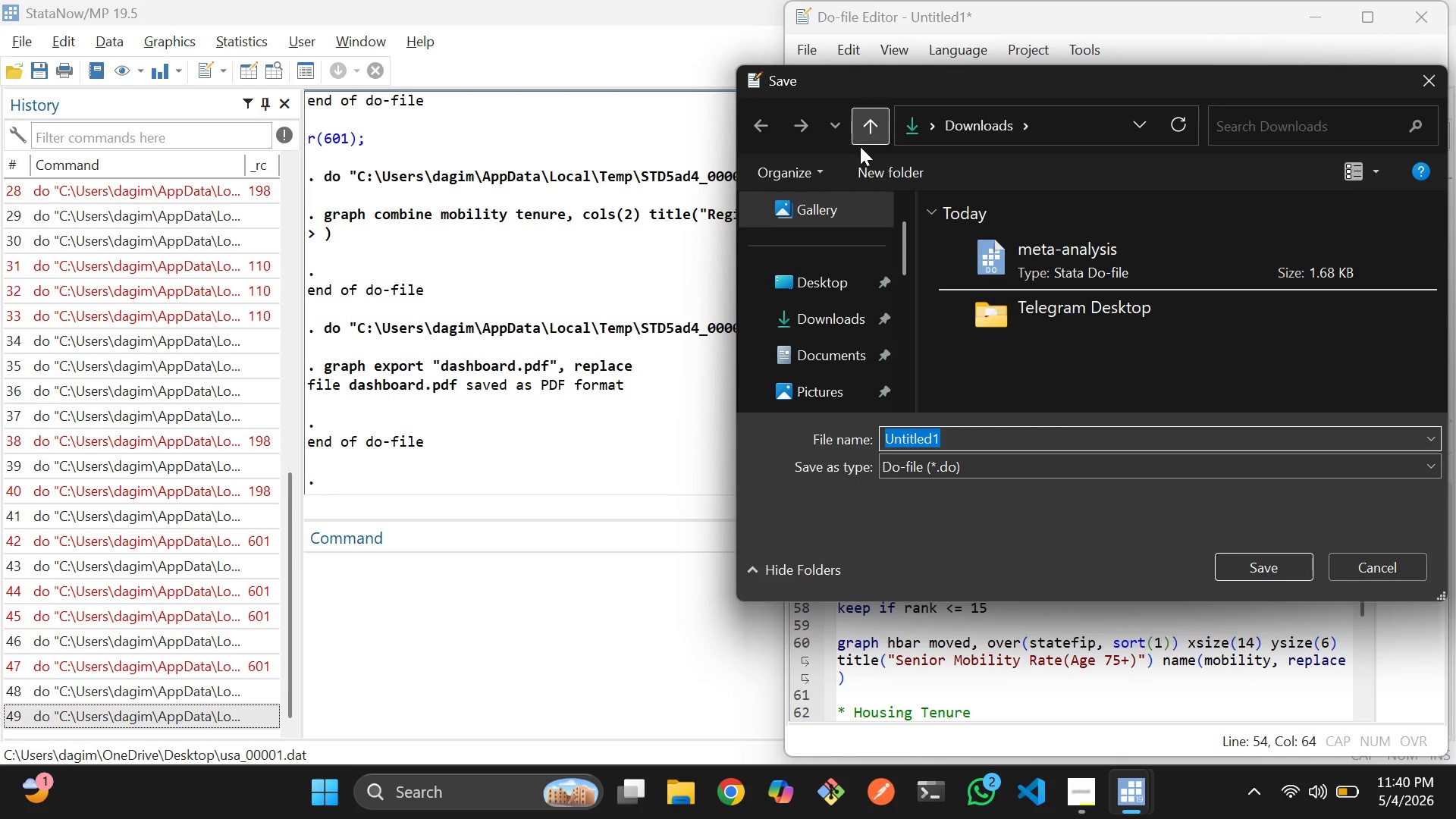 
key(Backspace)
type(dashboard.)
key(Backspace)
 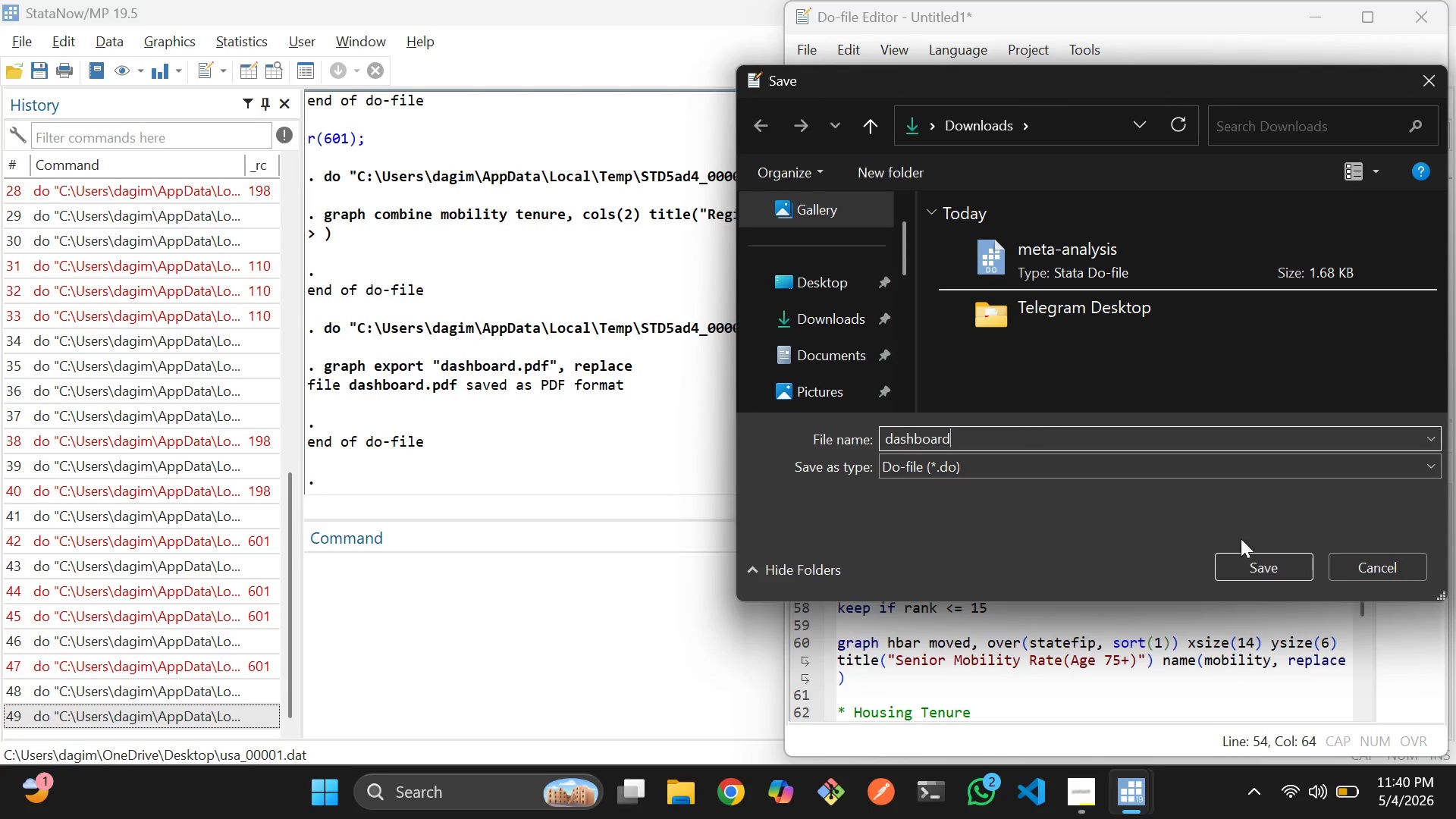 
left_click([1264, 570])
 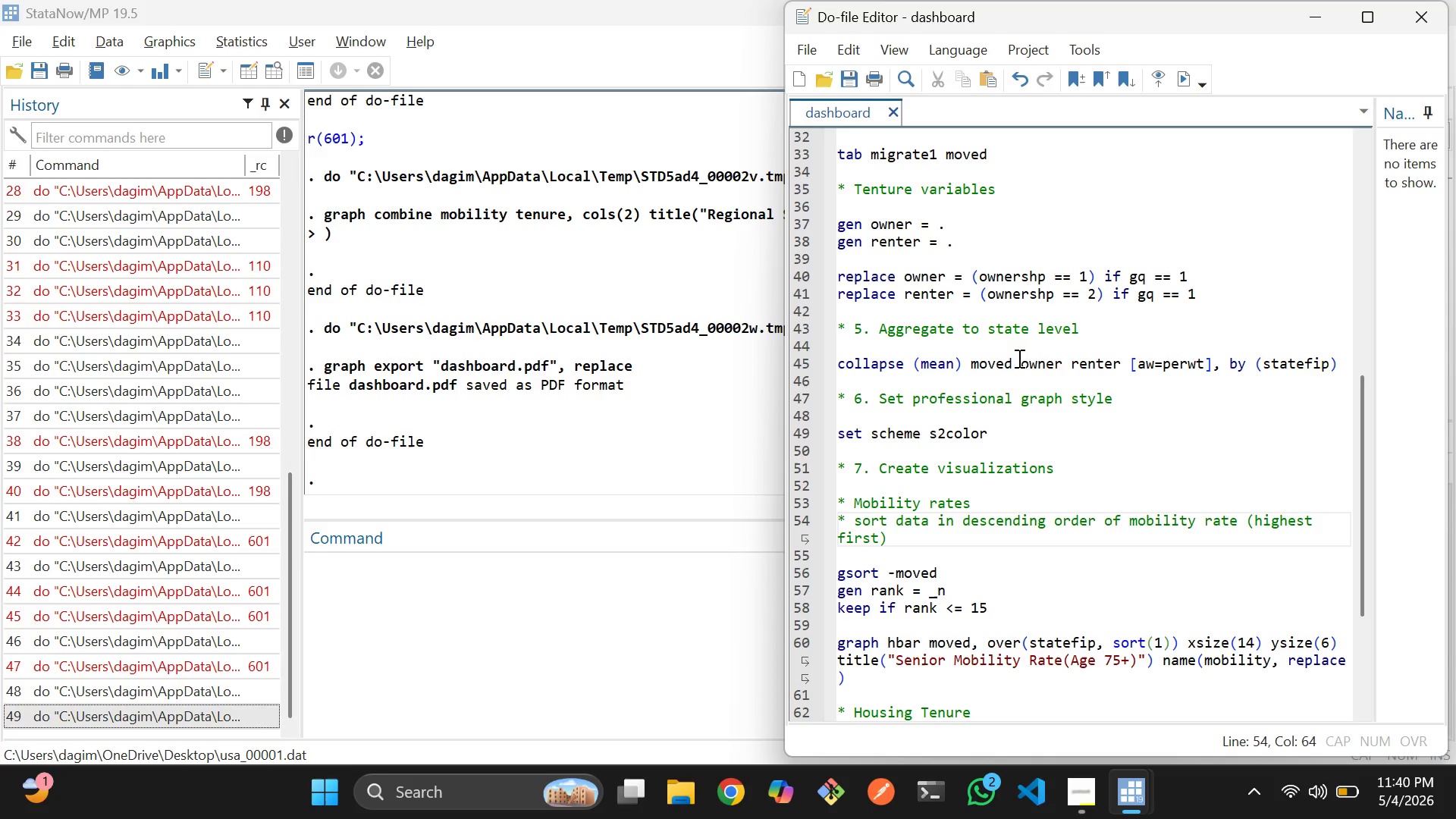 
scroll: coordinate [1009, 367], scroll_direction: none, amount: 0.0
 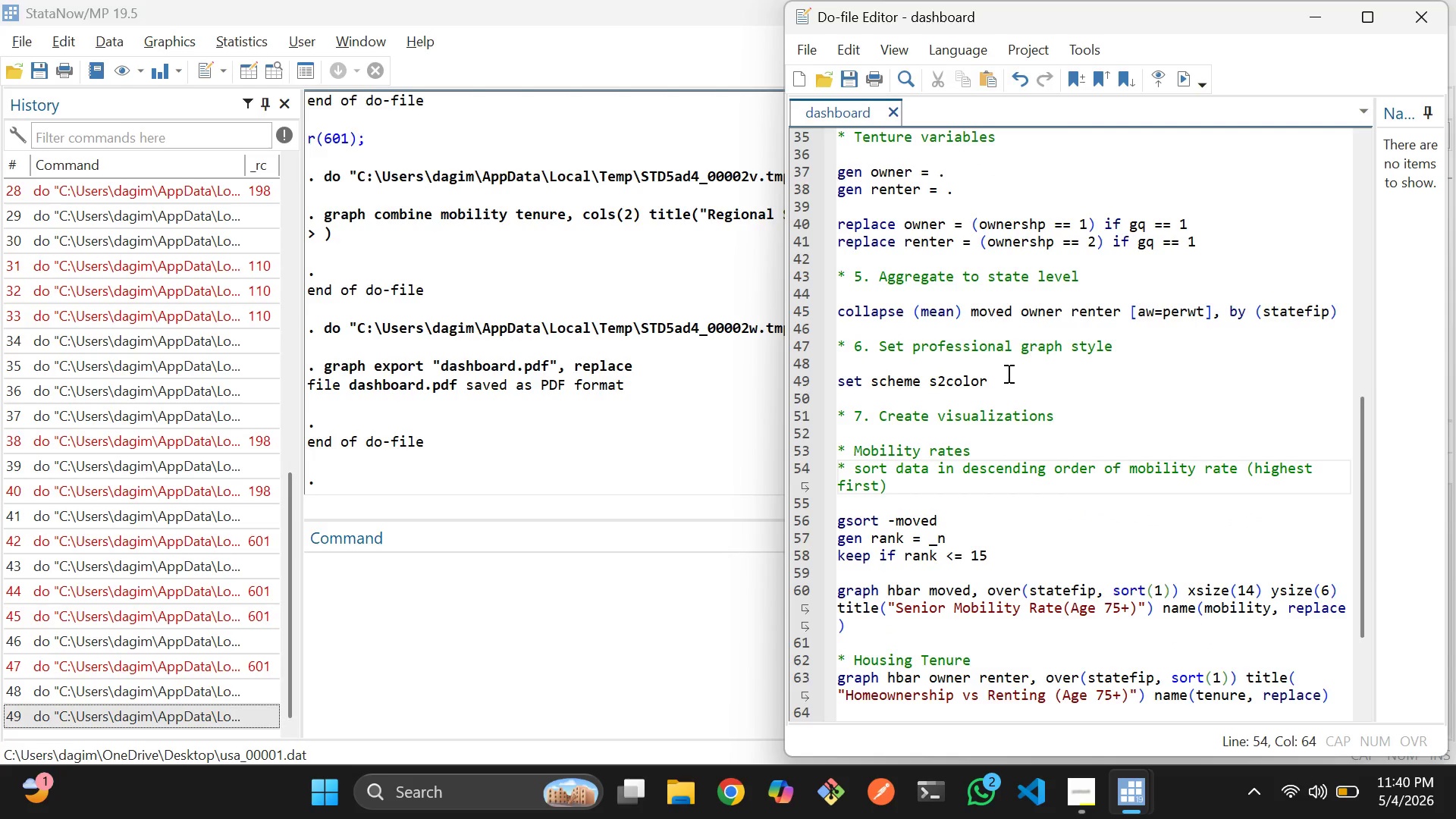 
scroll: coordinate [1006, 373], scroll_direction: down, amount: 2.0
 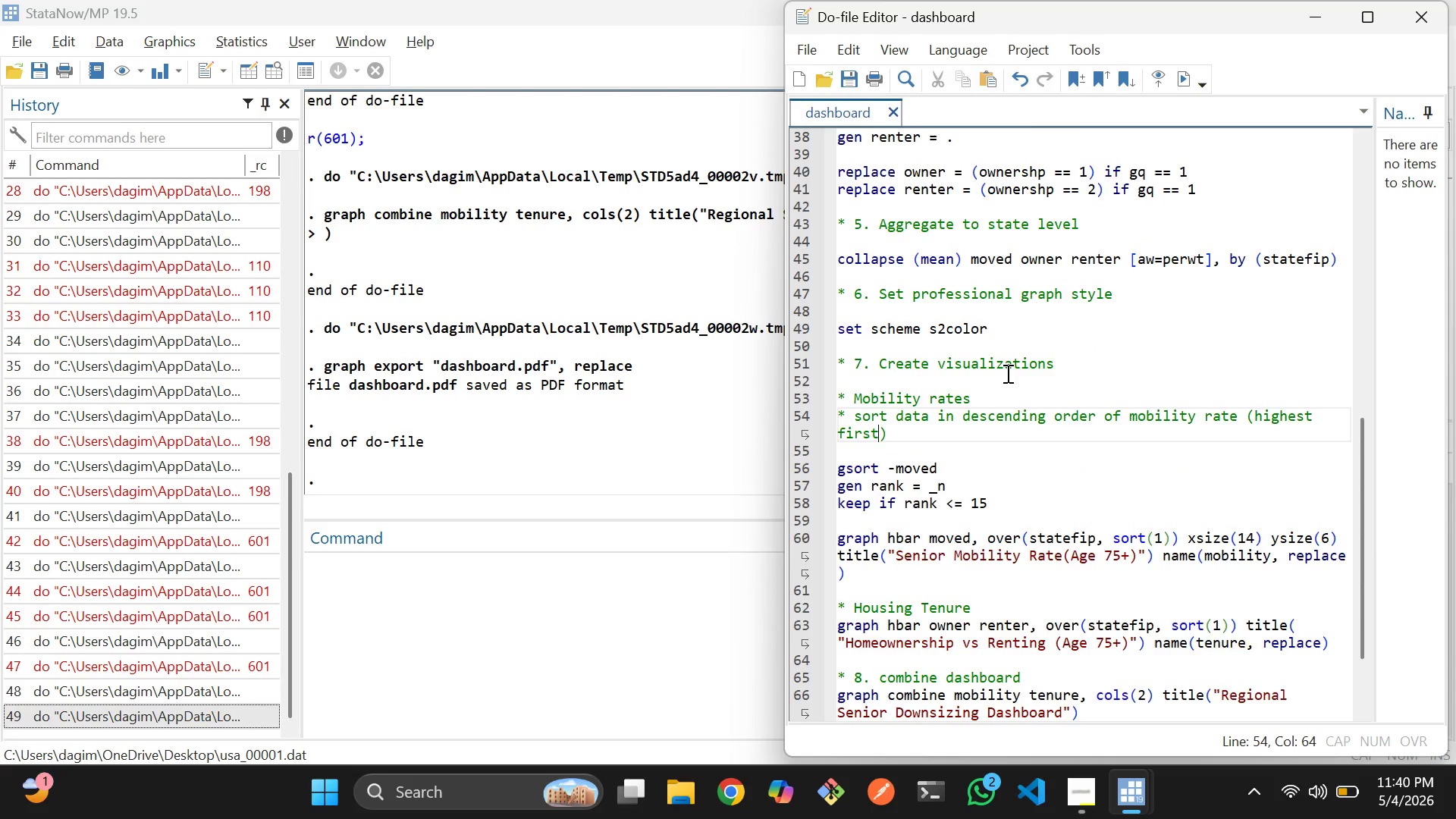 
scroll: coordinate [947, 309], scroll_direction: up, amount: 20.0
 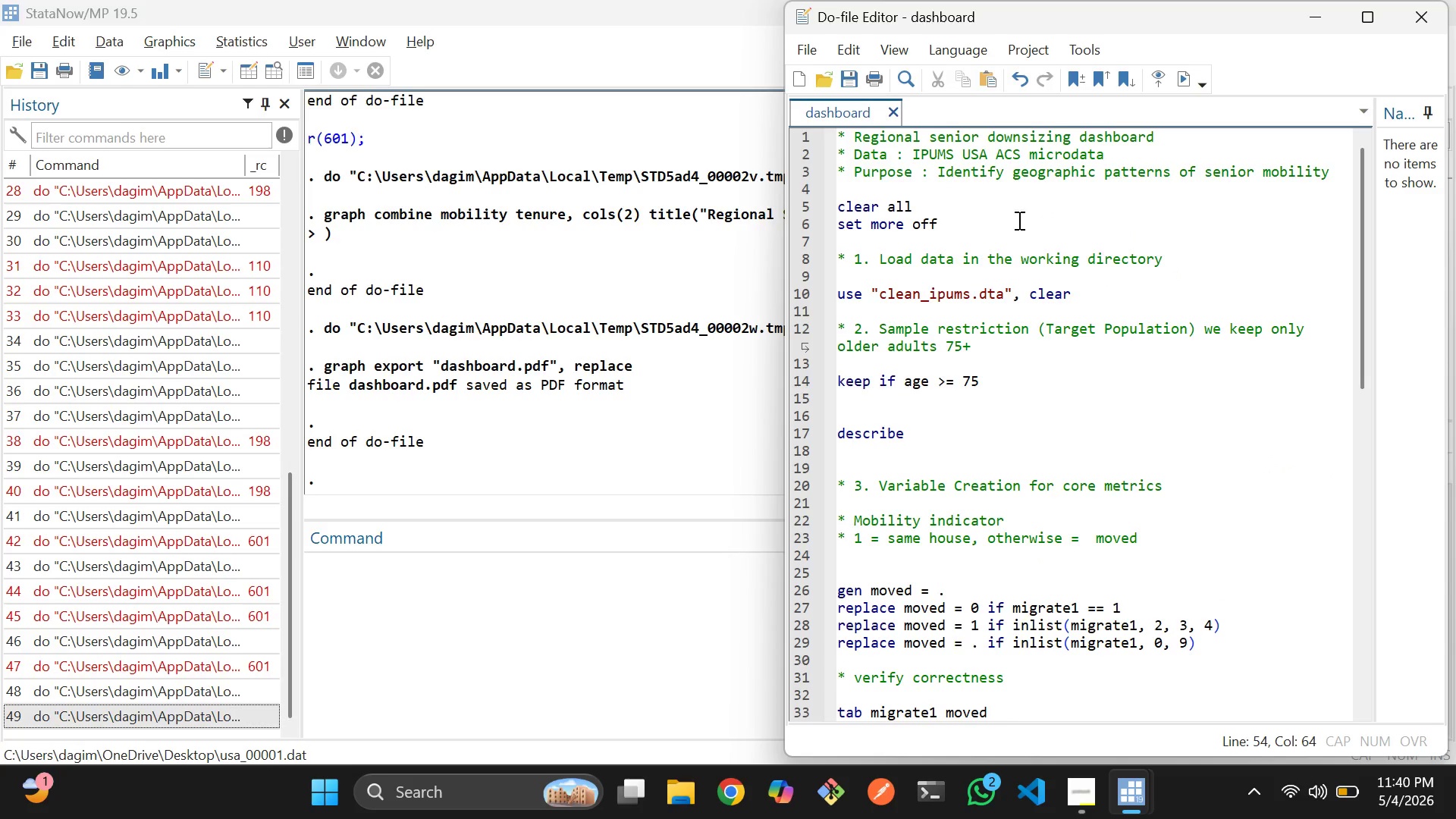 
left_click([1021, 220])
 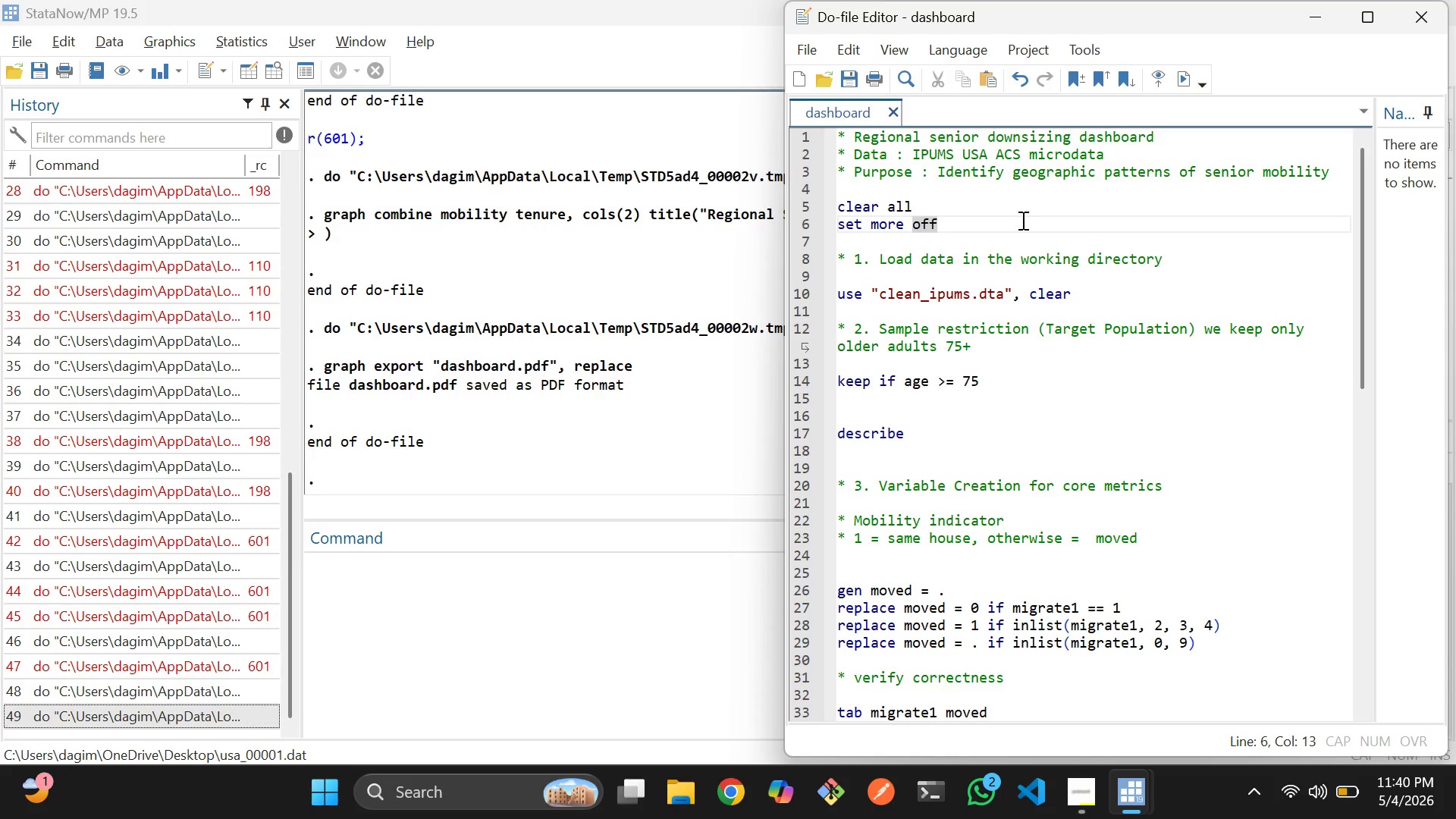 
key(Control+D)
 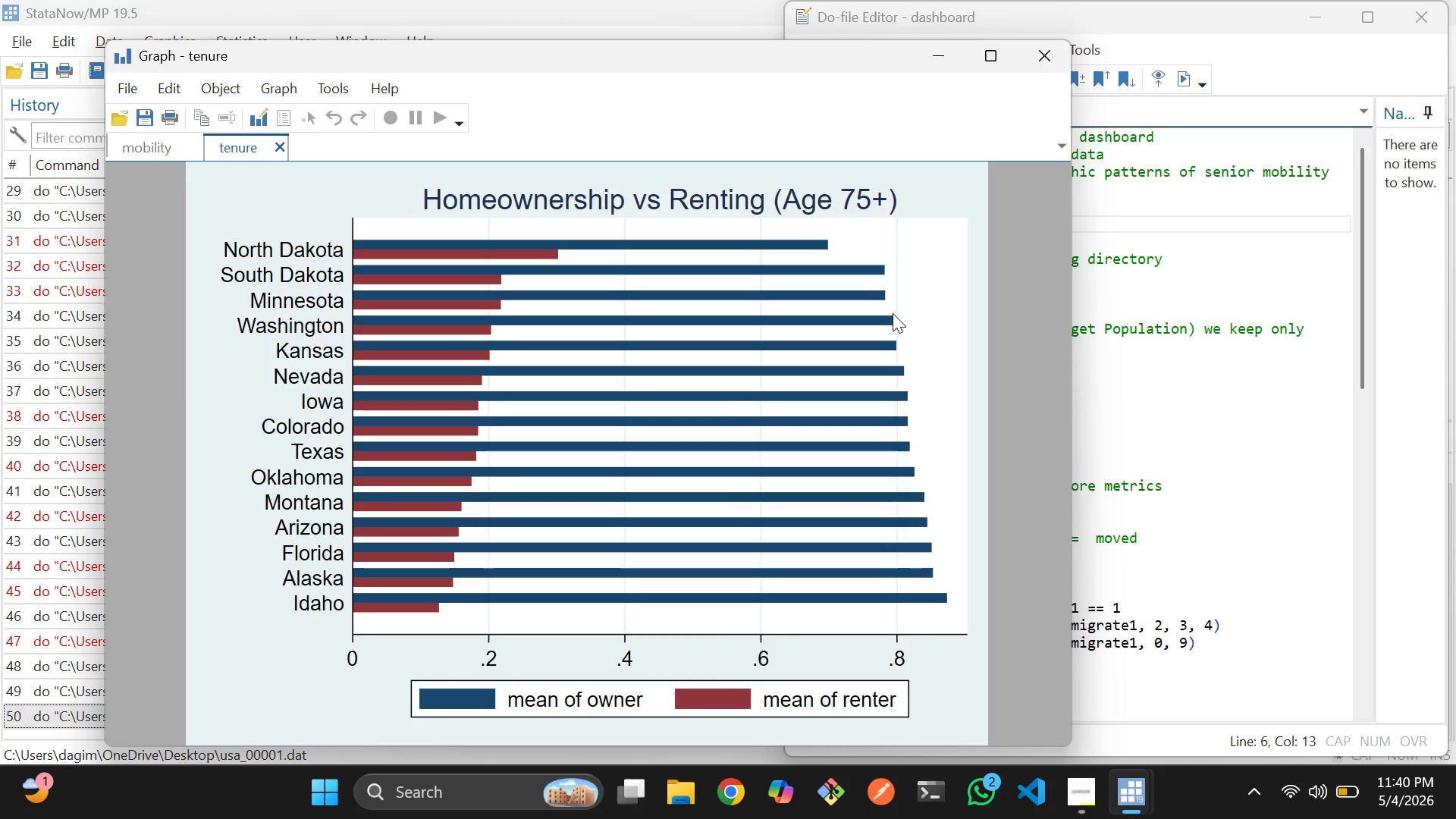 
wait(10.92)
 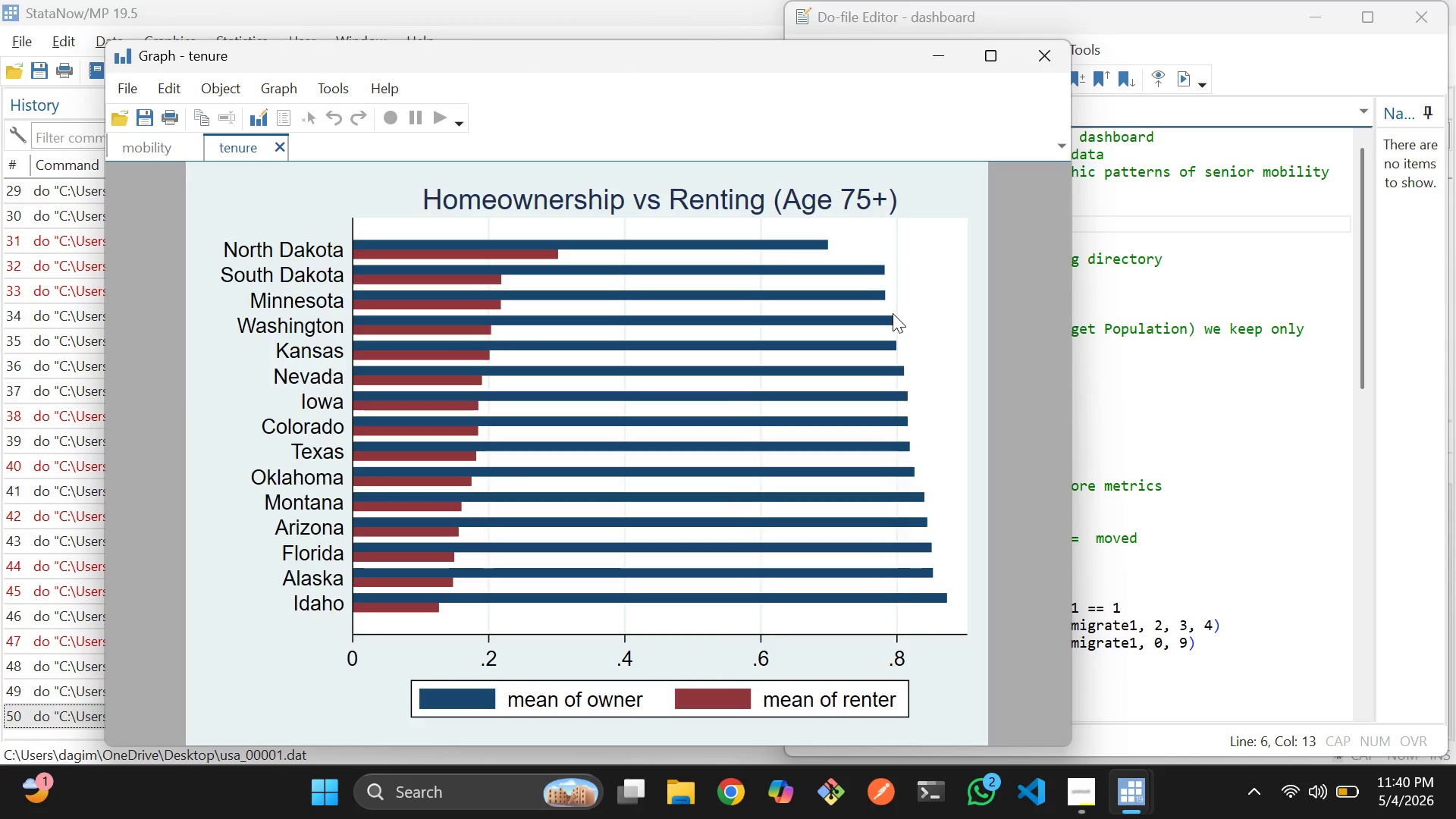 
left_click([1043, 55])
 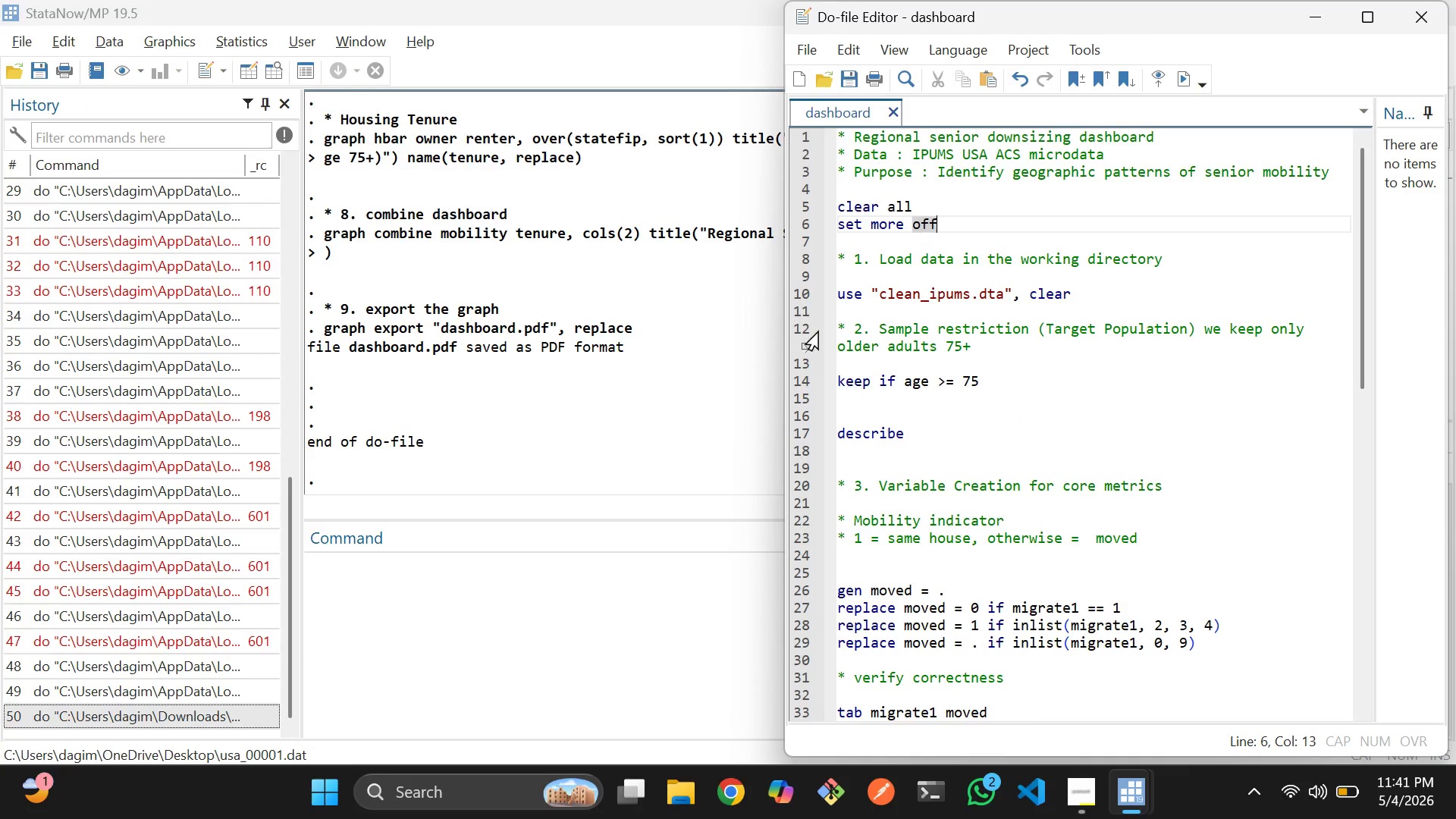 
scroll: coordinate [942, 364], scroll_direction: down, amount: 9.0
 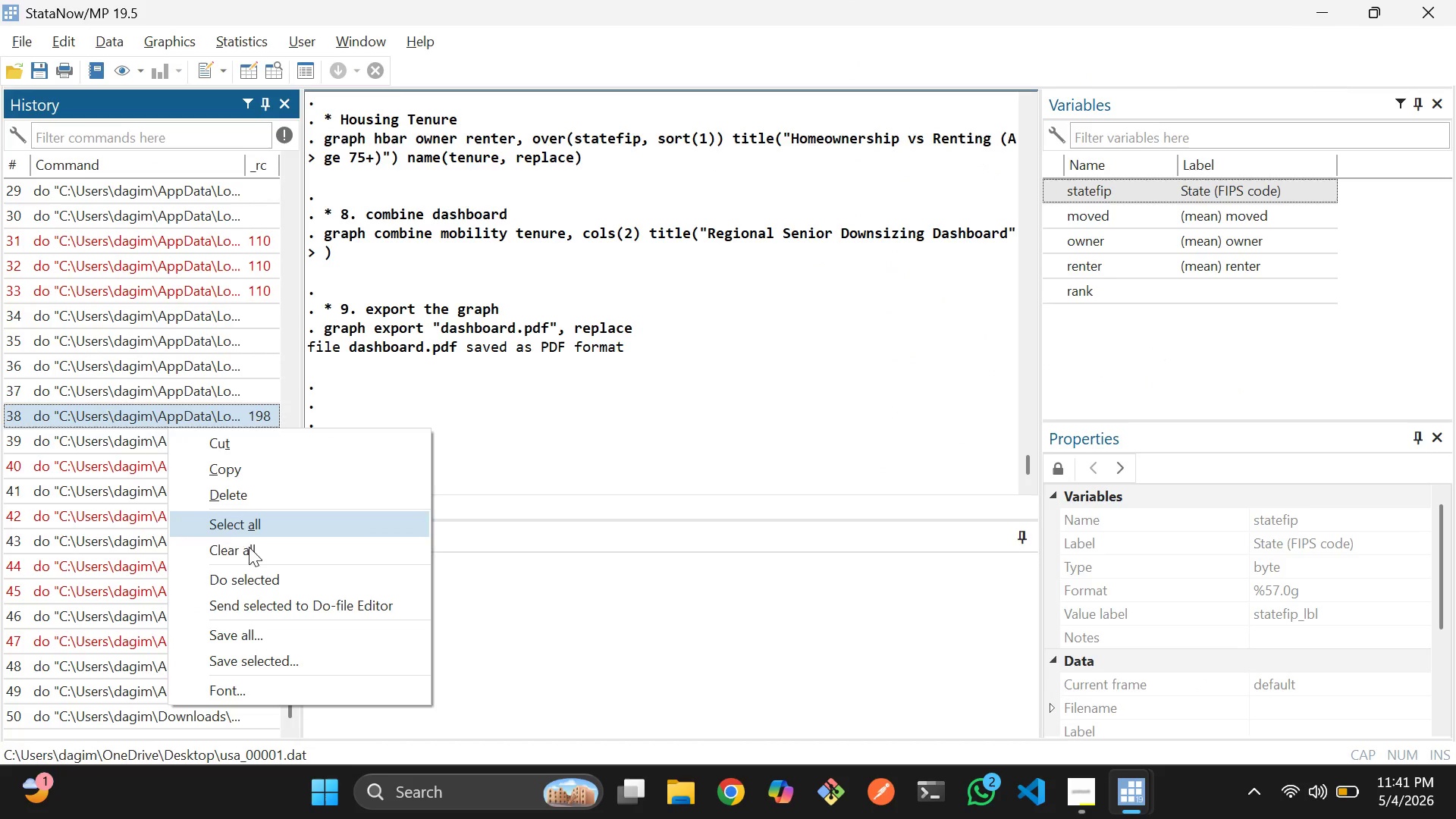 
left_click([246, 557])
 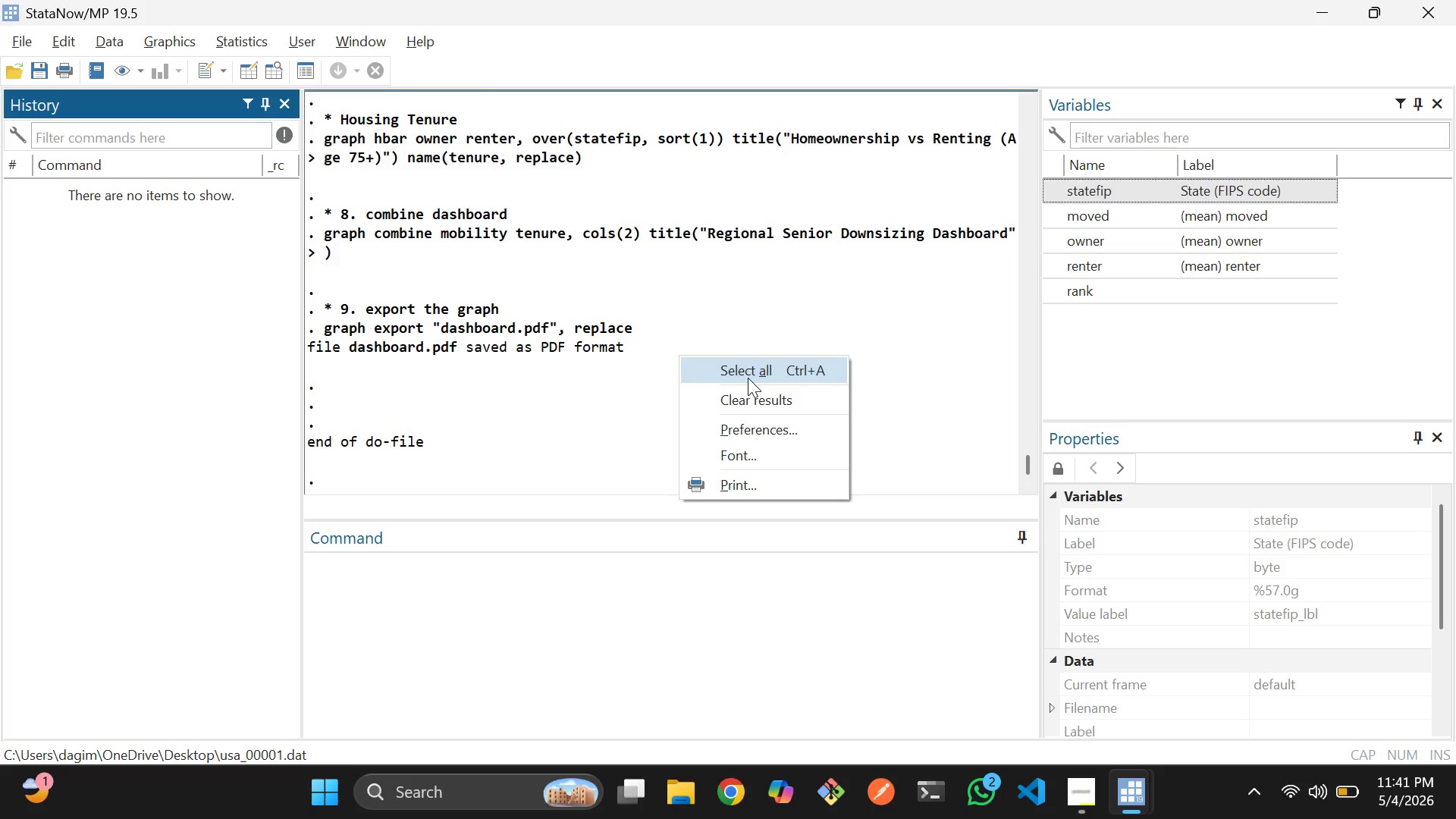 
left_click([754, 395])
 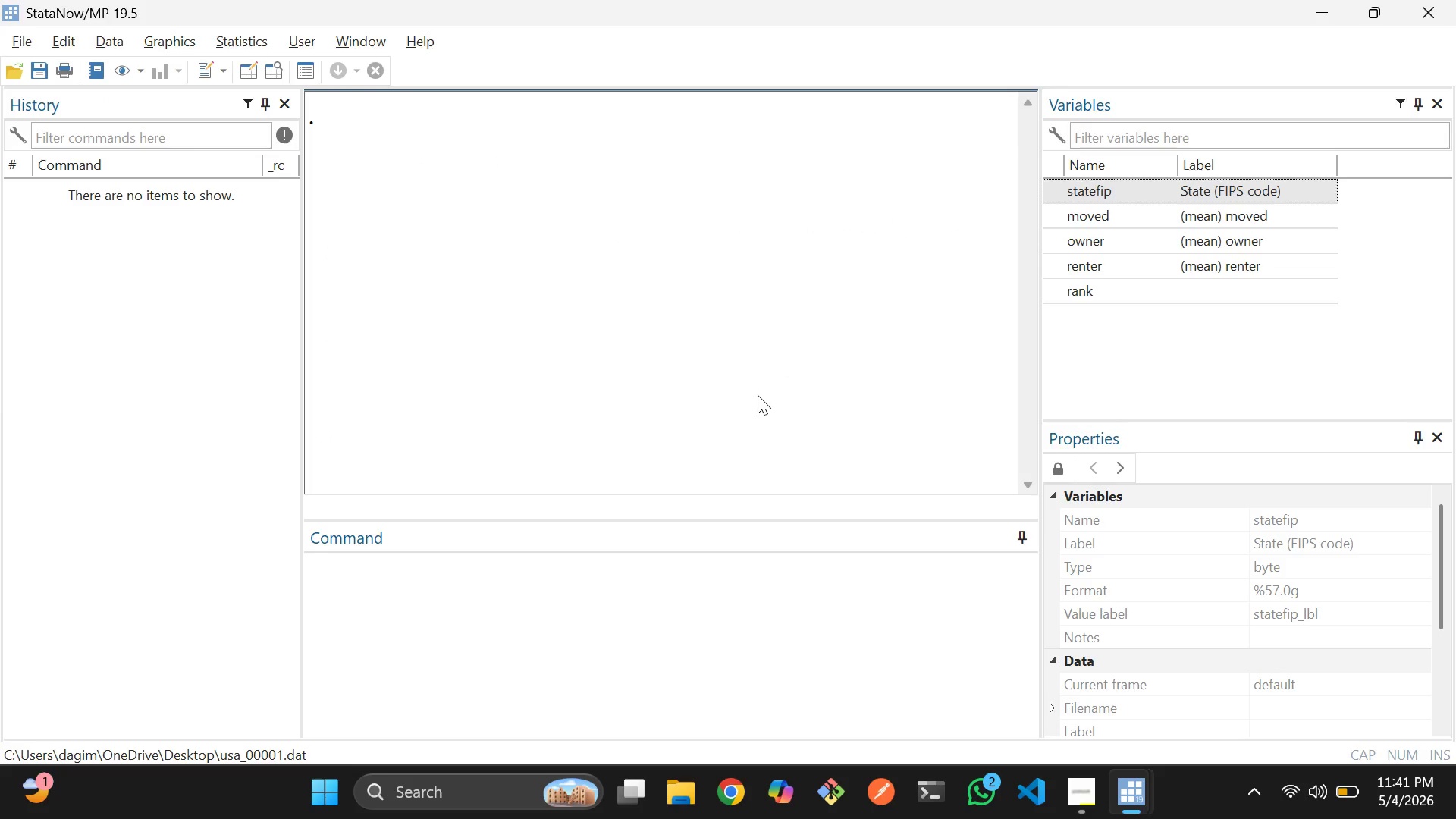 
key(Alt+AltLeft)
 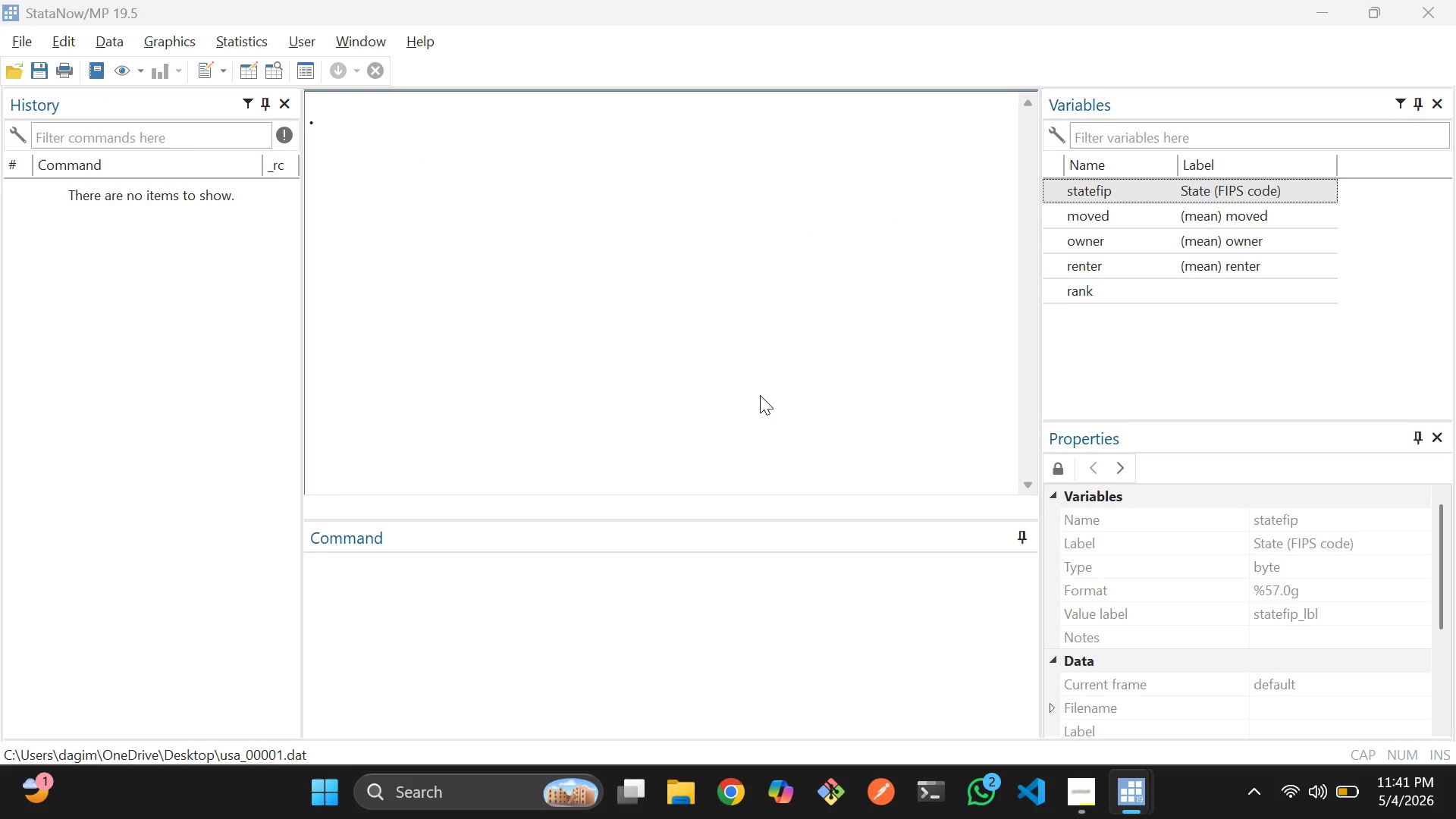 
key(Alt+Tab)
 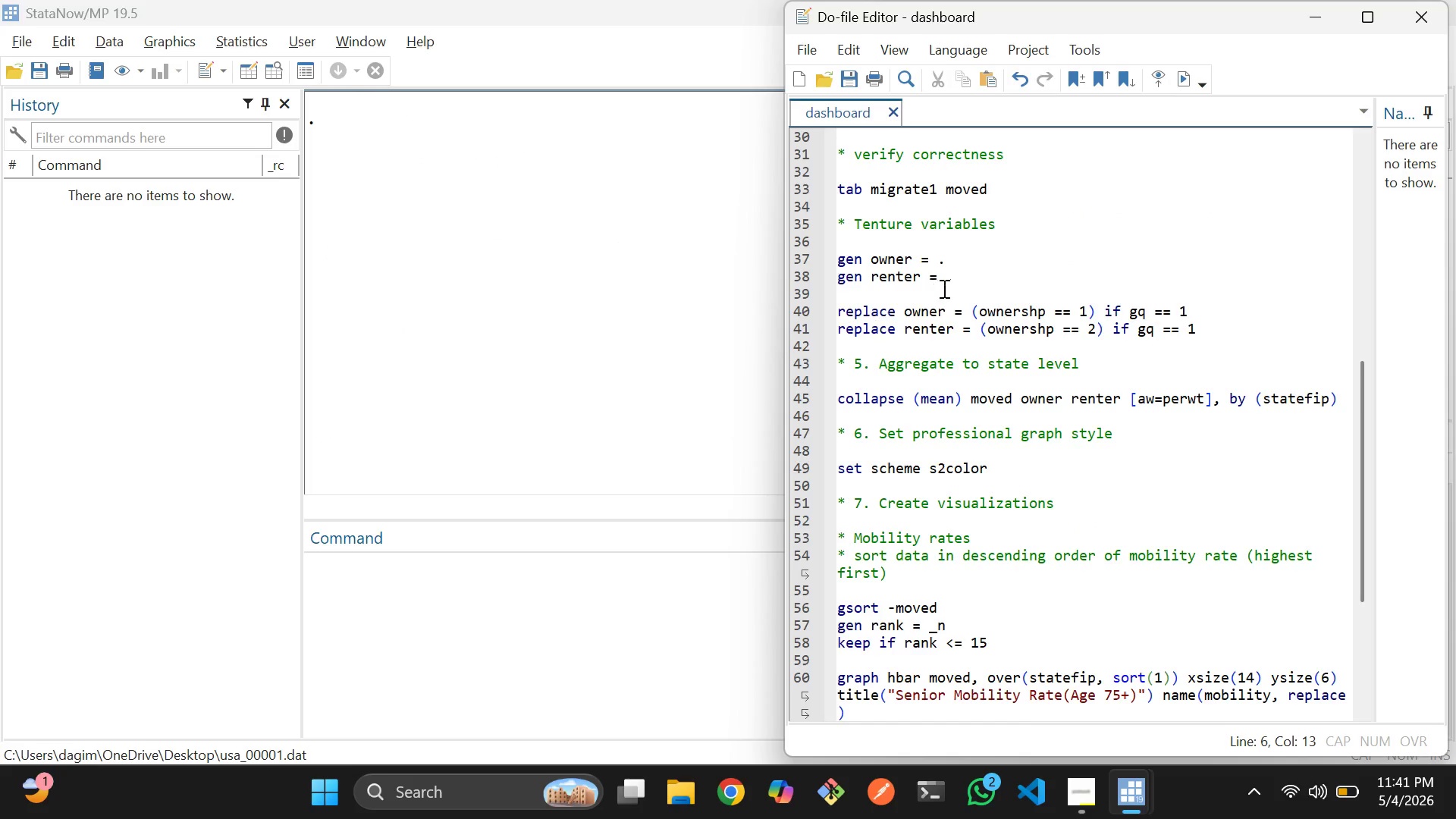 
left_click([1063, 236])
 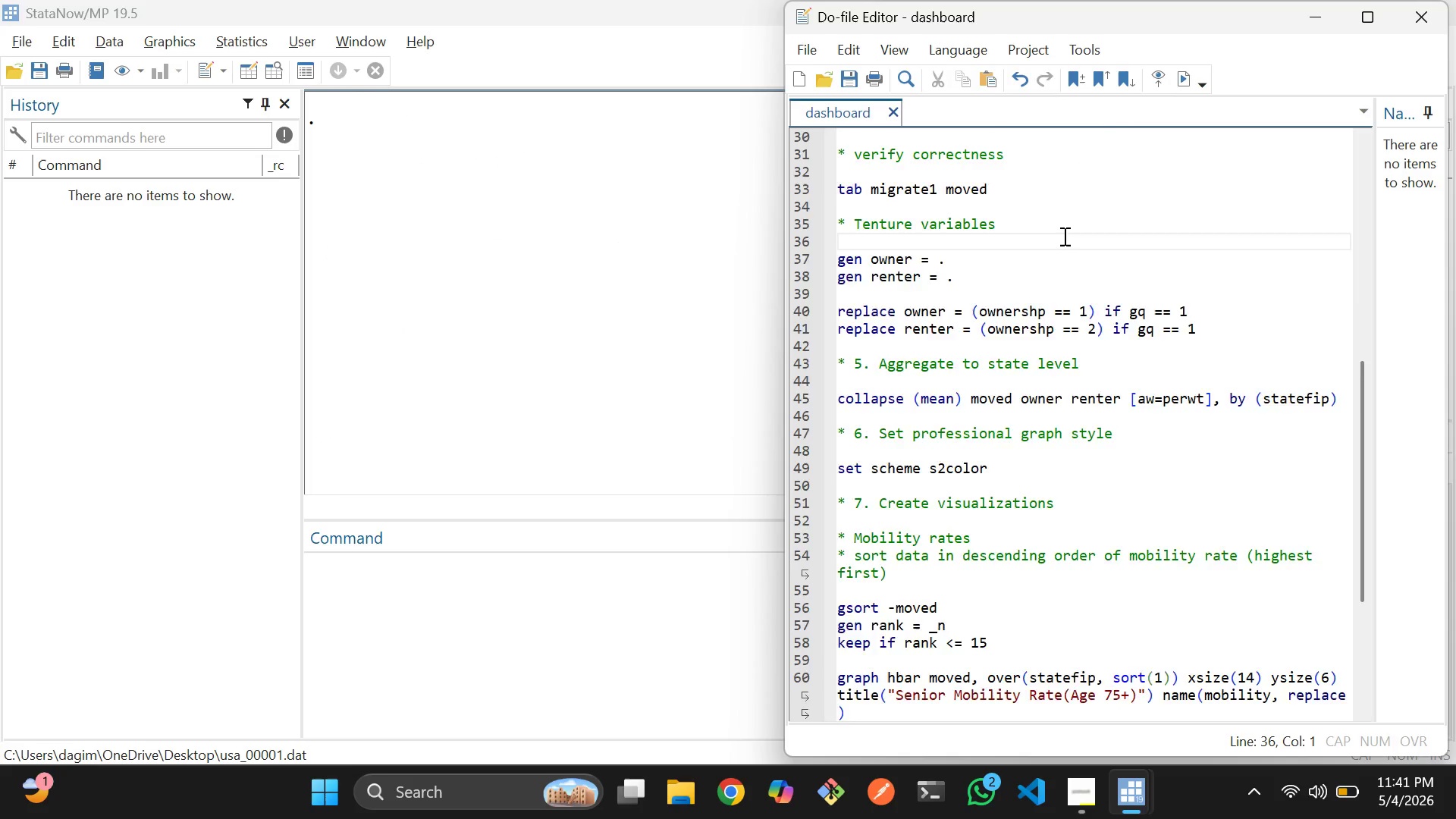 
key(Control+D)
 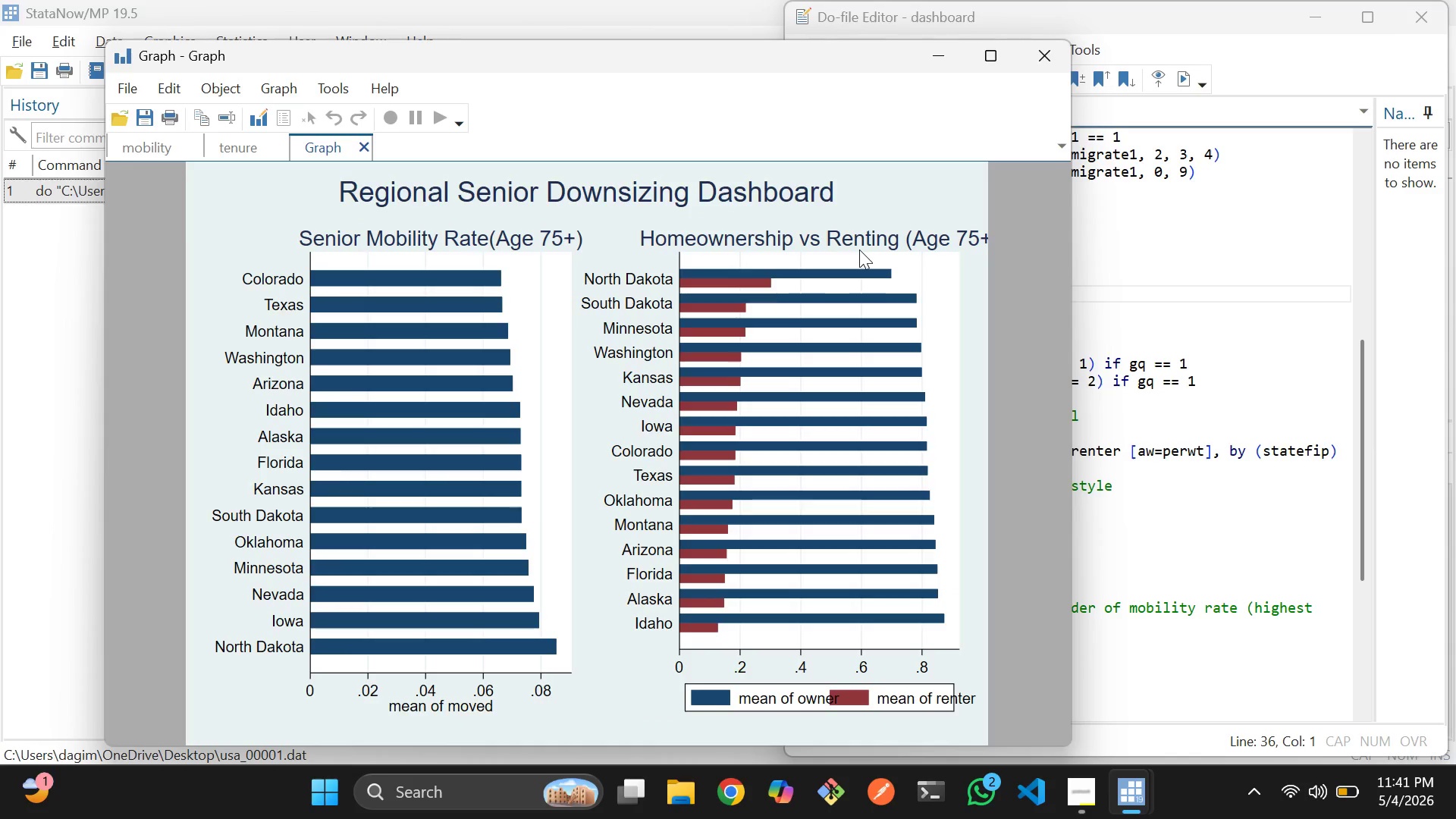 
scroll: coordinate [1063, 236], scroll_direction: none, amount: 0.0
 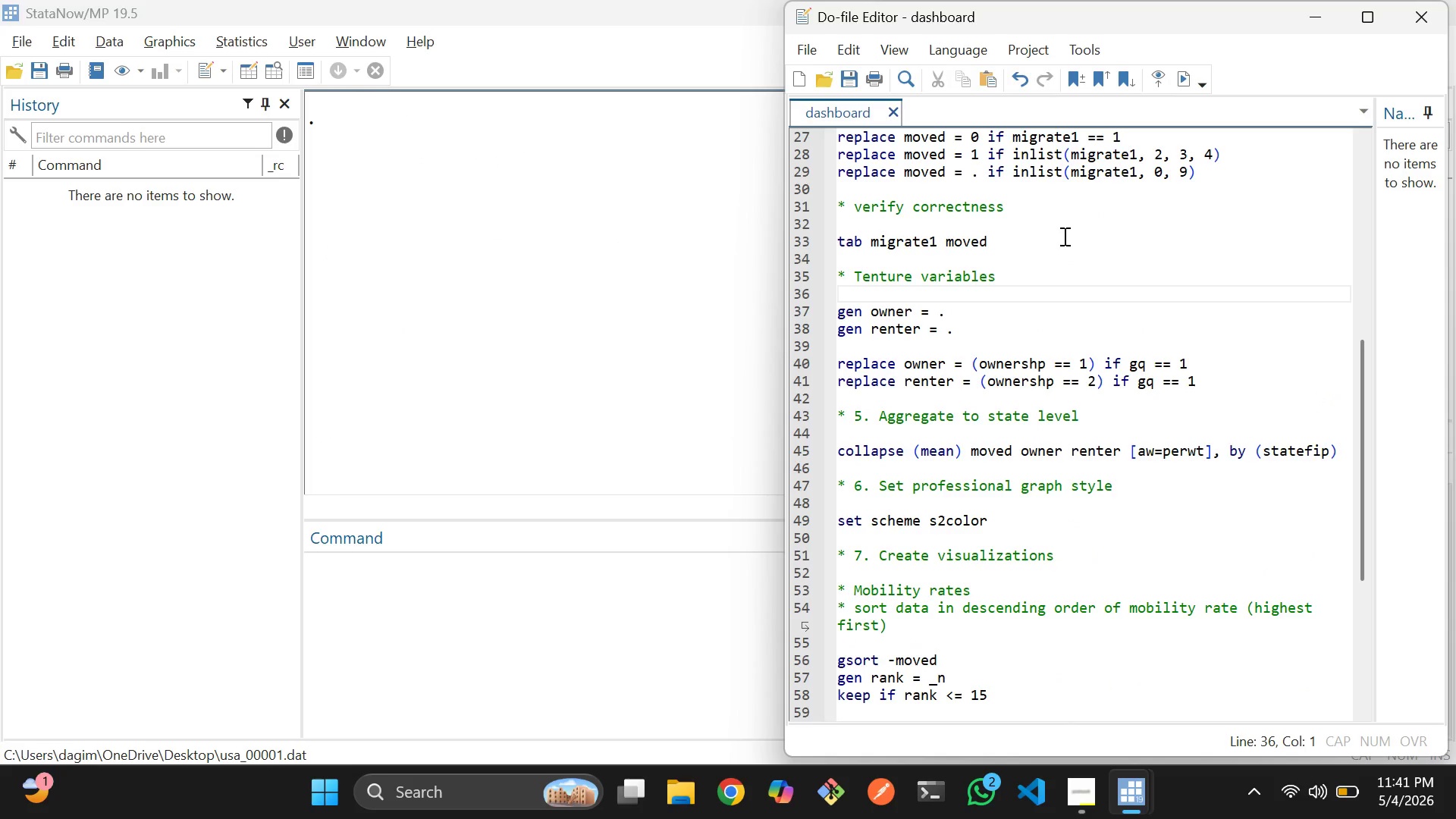 
wait(22.93)
 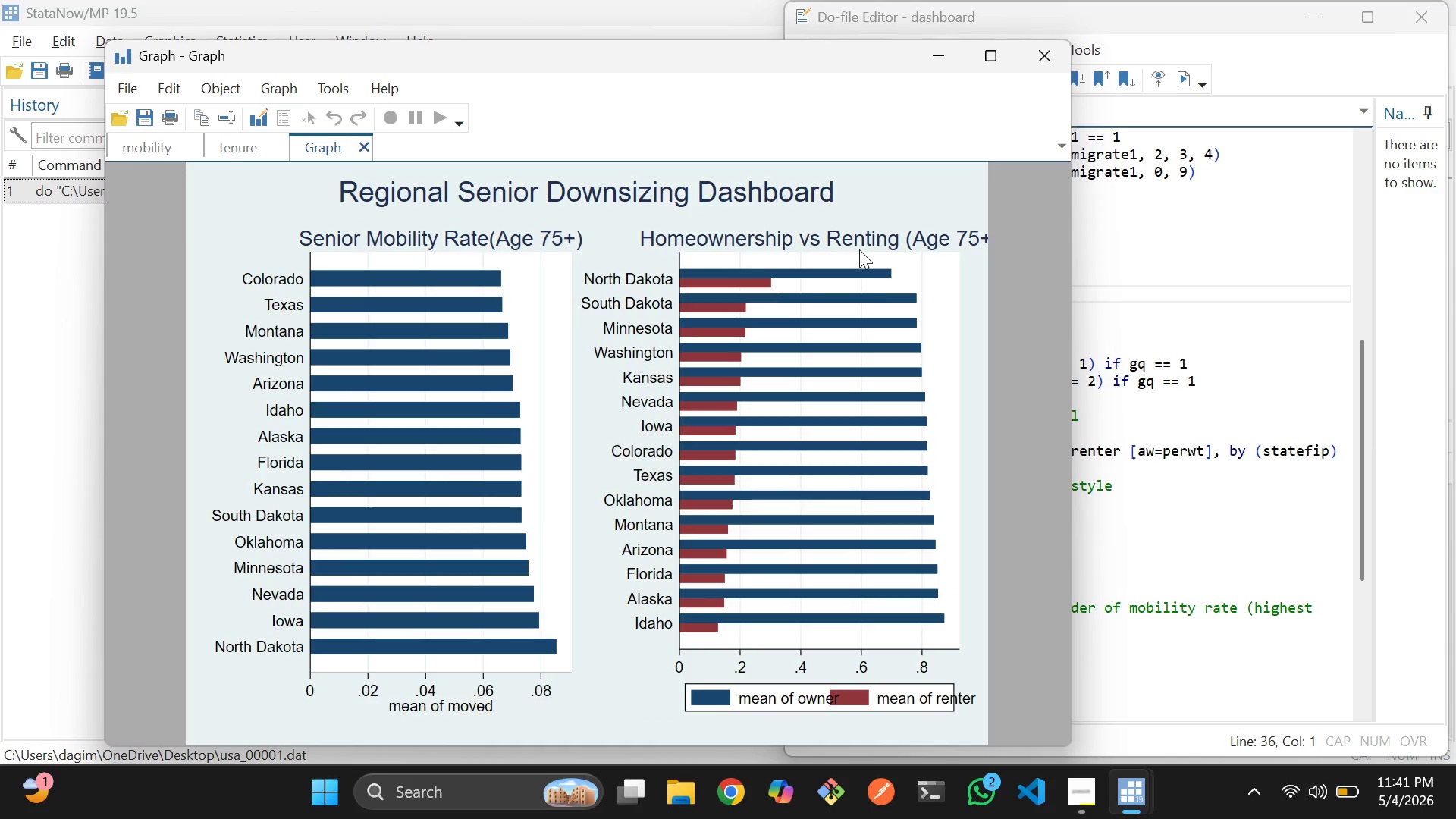 
left_click([1043, 67])
 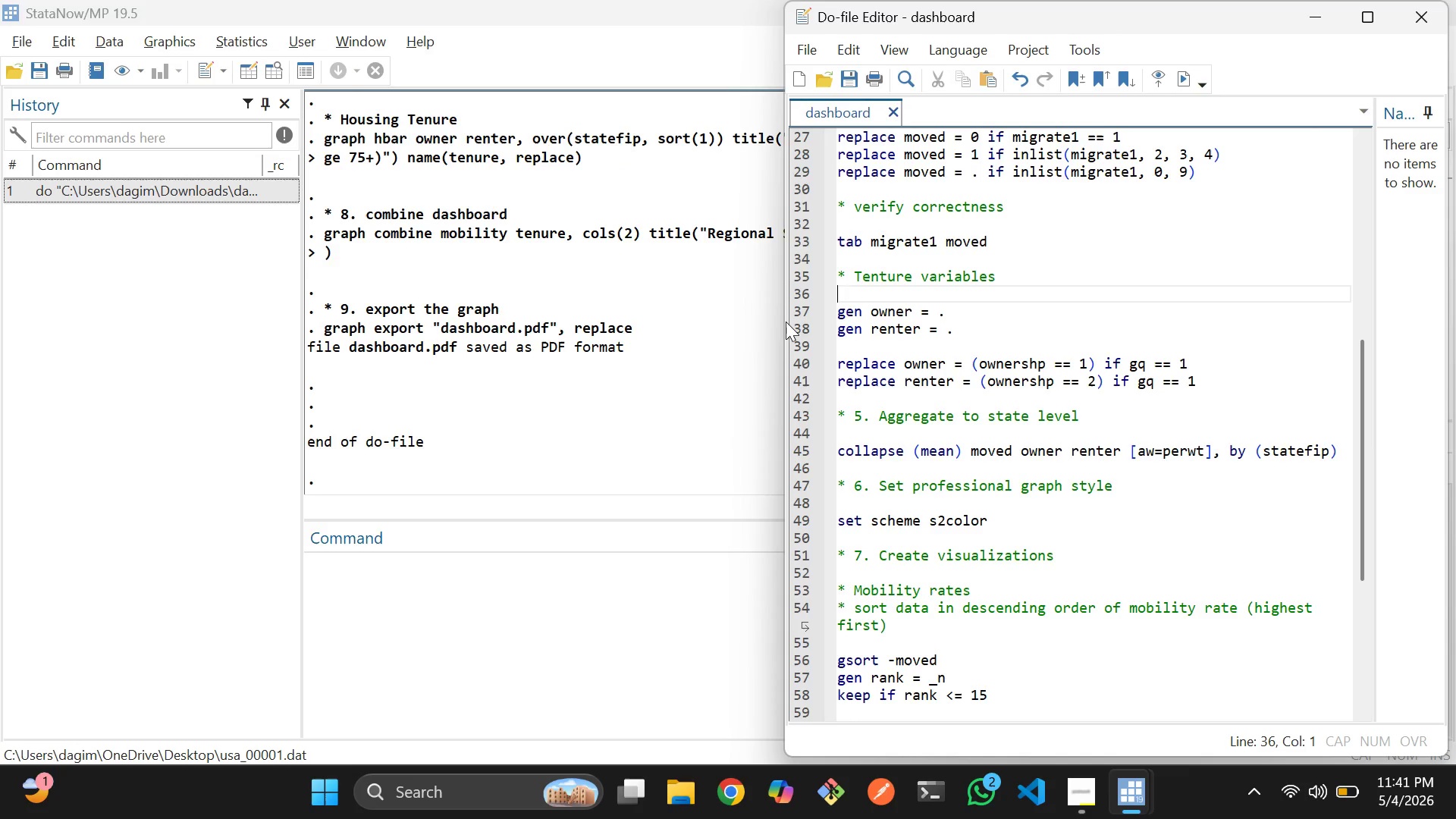 
left_click_drag(start_coordinate=[784, 317], to_coordinate=[920, 296])
 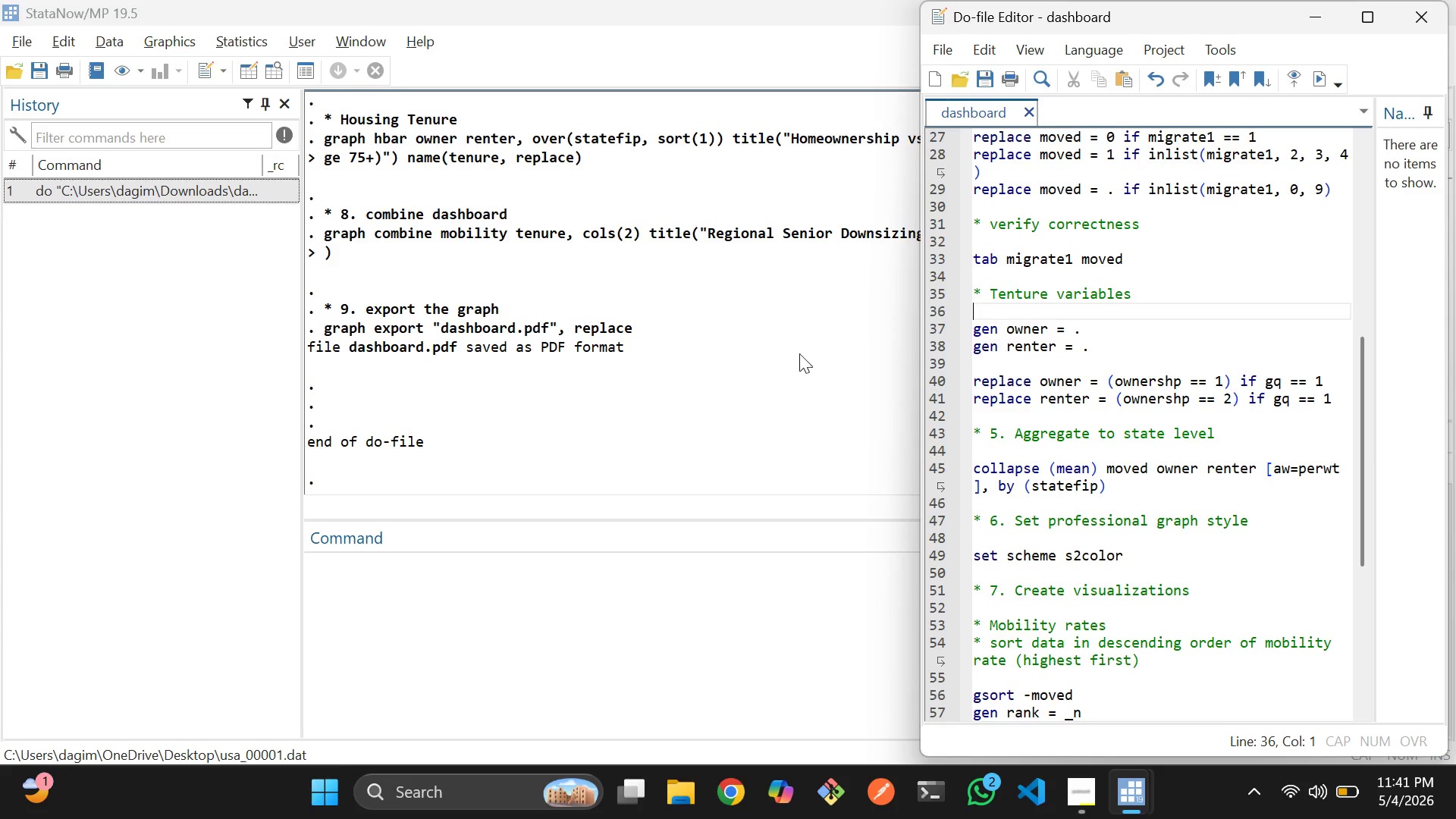 
left_click([797, 353])
 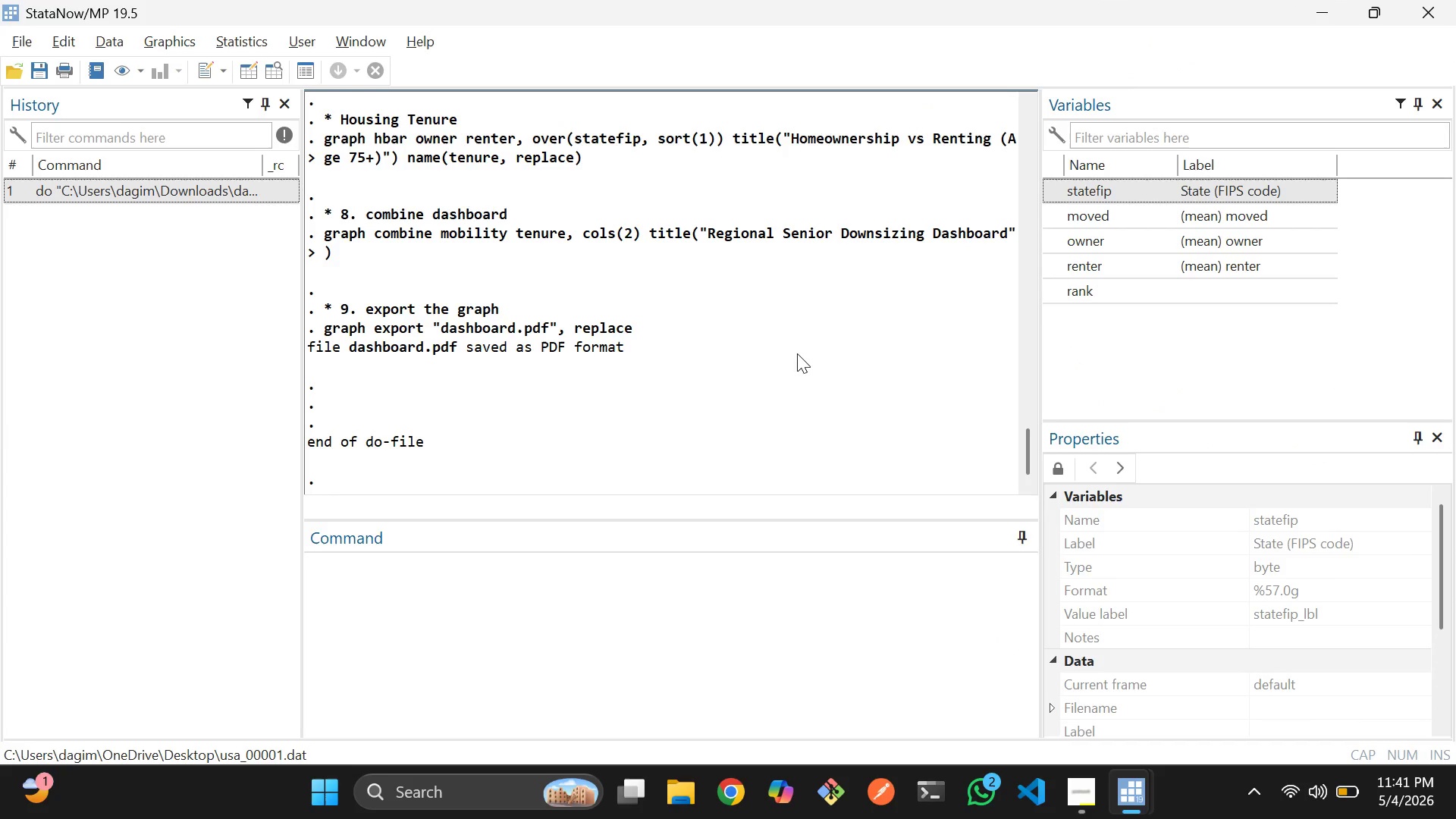 